 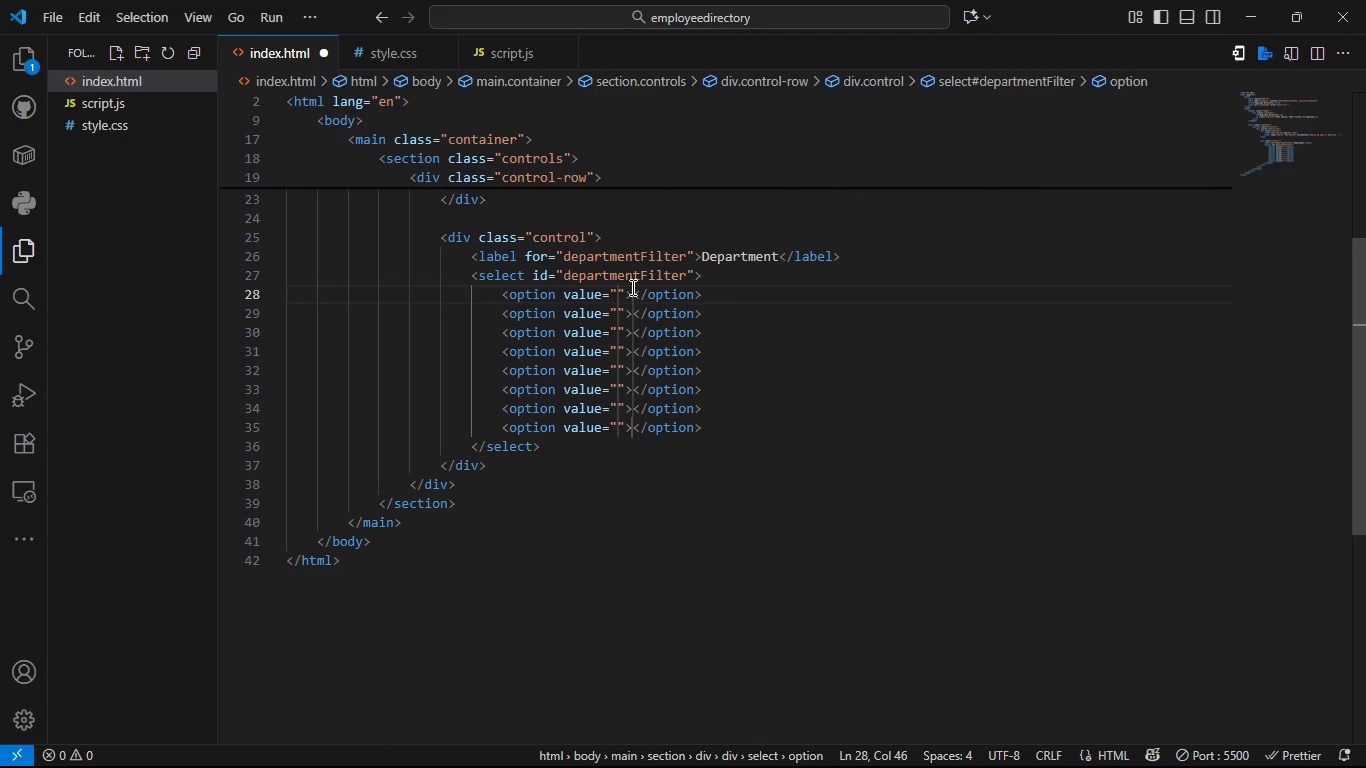 
type(All de)
key(Backspace)
key(Backspace)
type(Departments)
 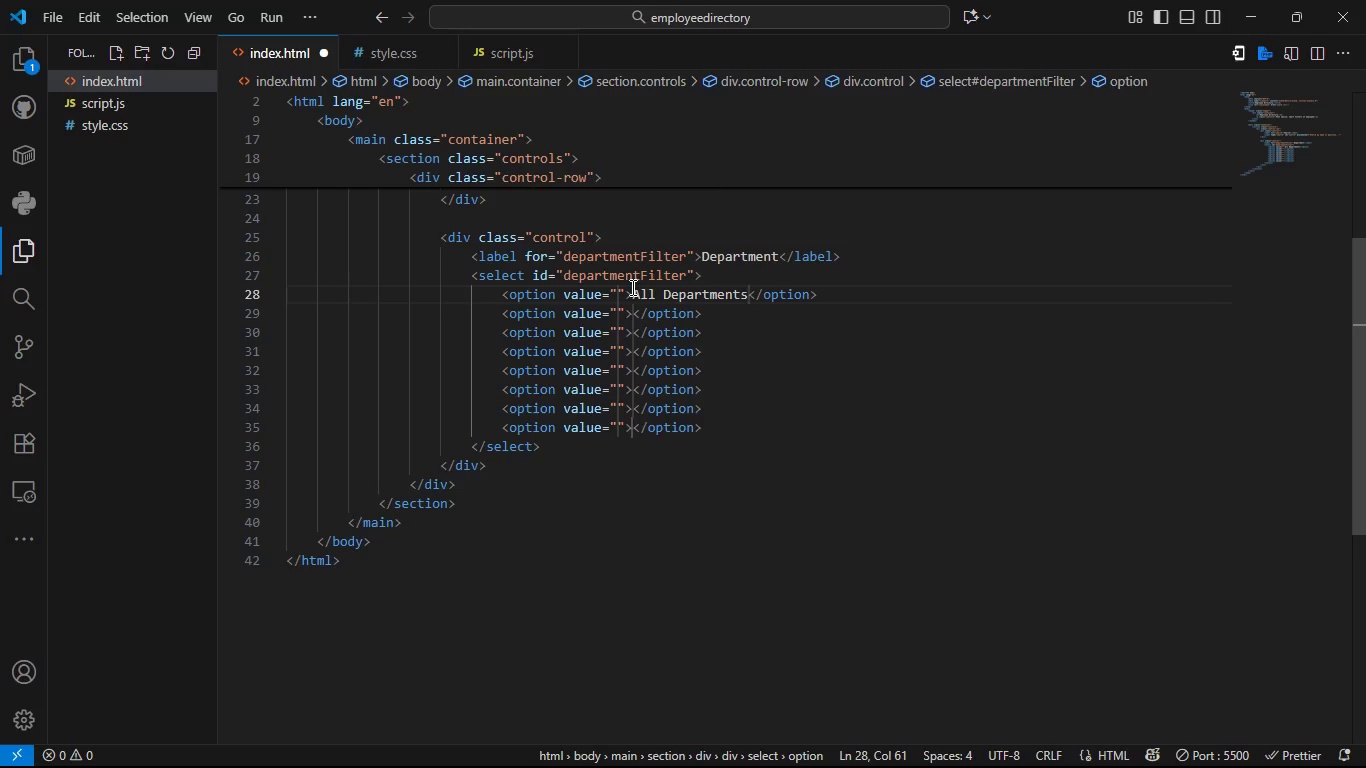 
key(ArrowDown)
 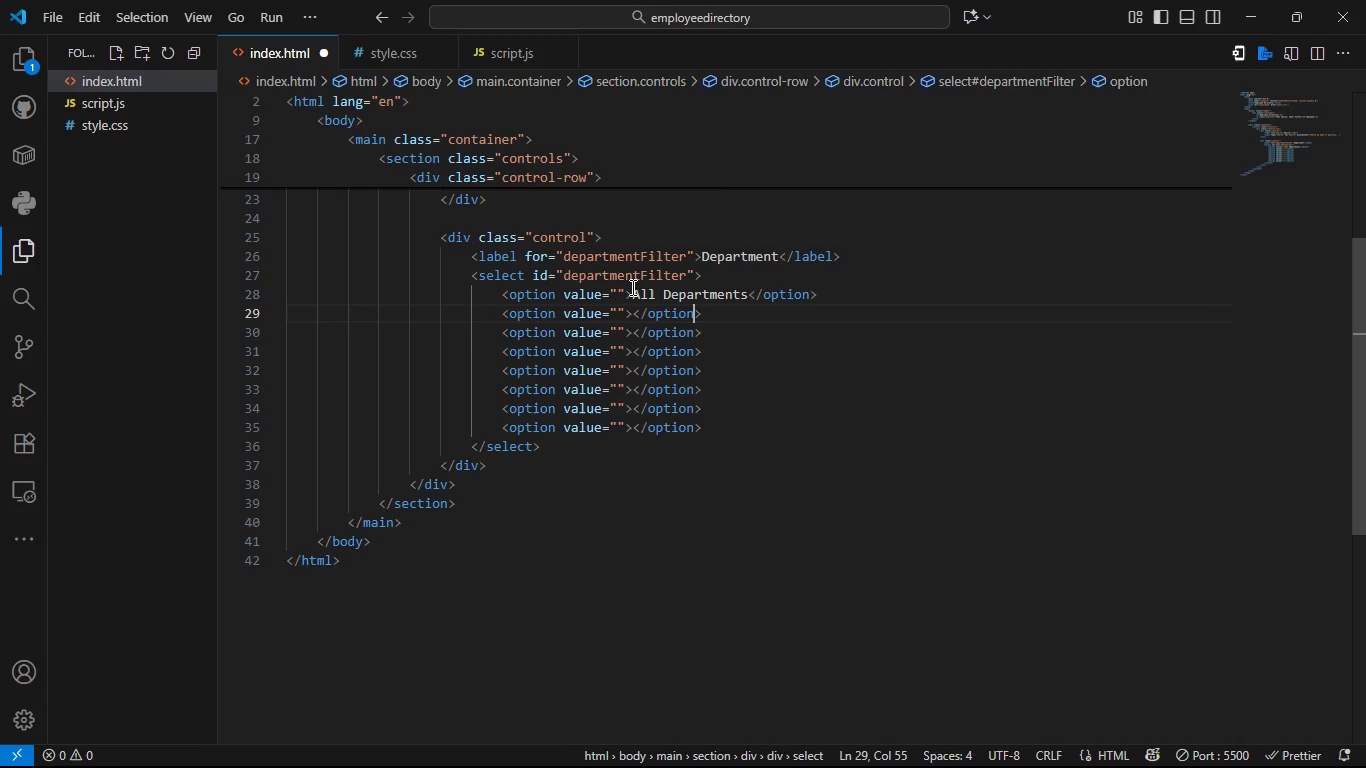 
key(ArrowLeft)
 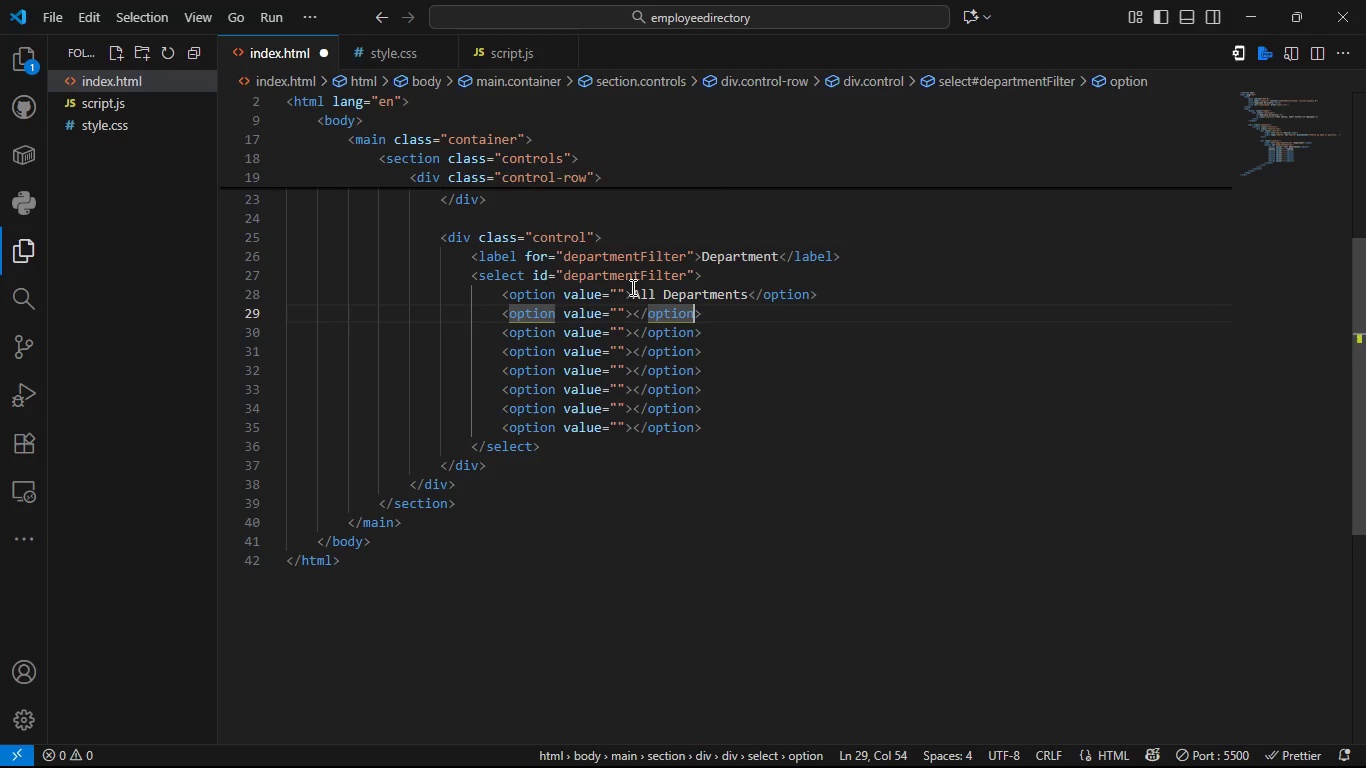 
key(ArrowLeft)
 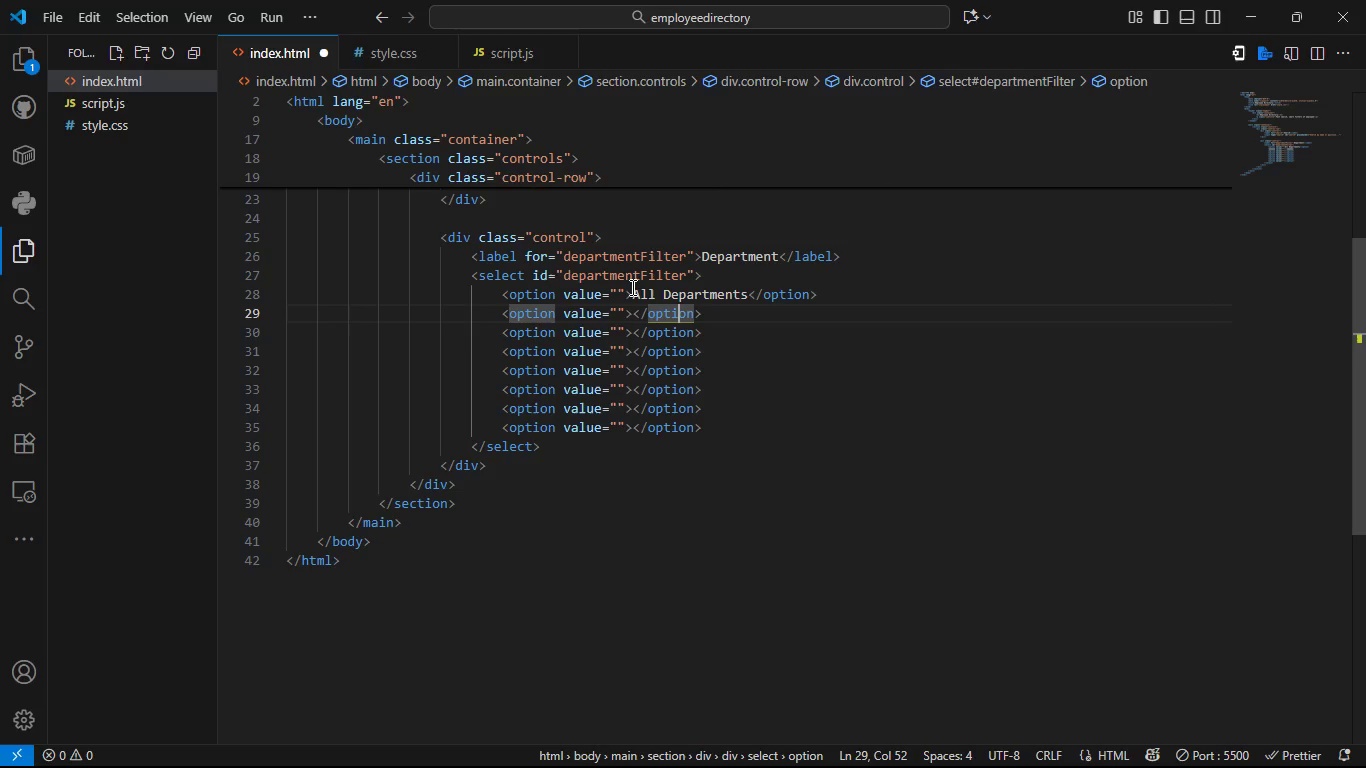 
hold_key(key=ArrowLeft, duration=0.73)
 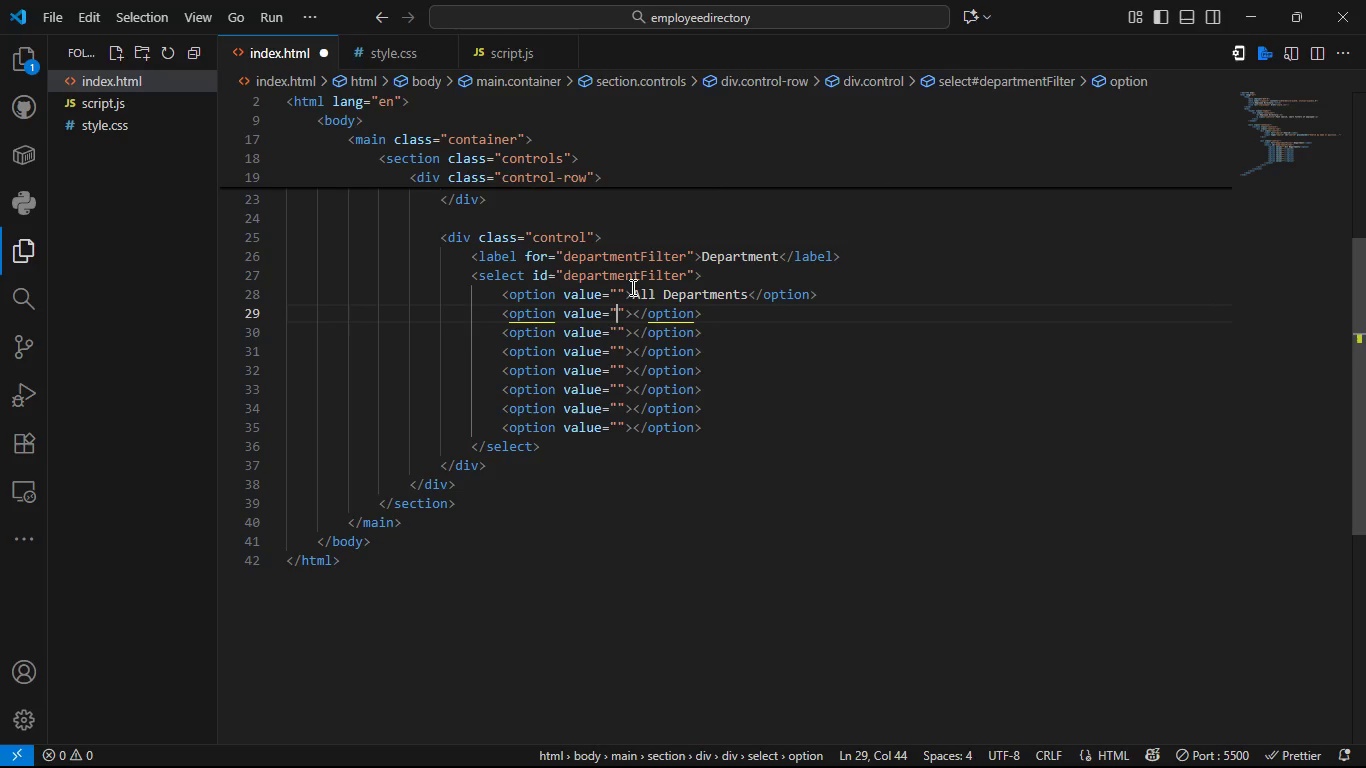 
key(ArrowLeft)
 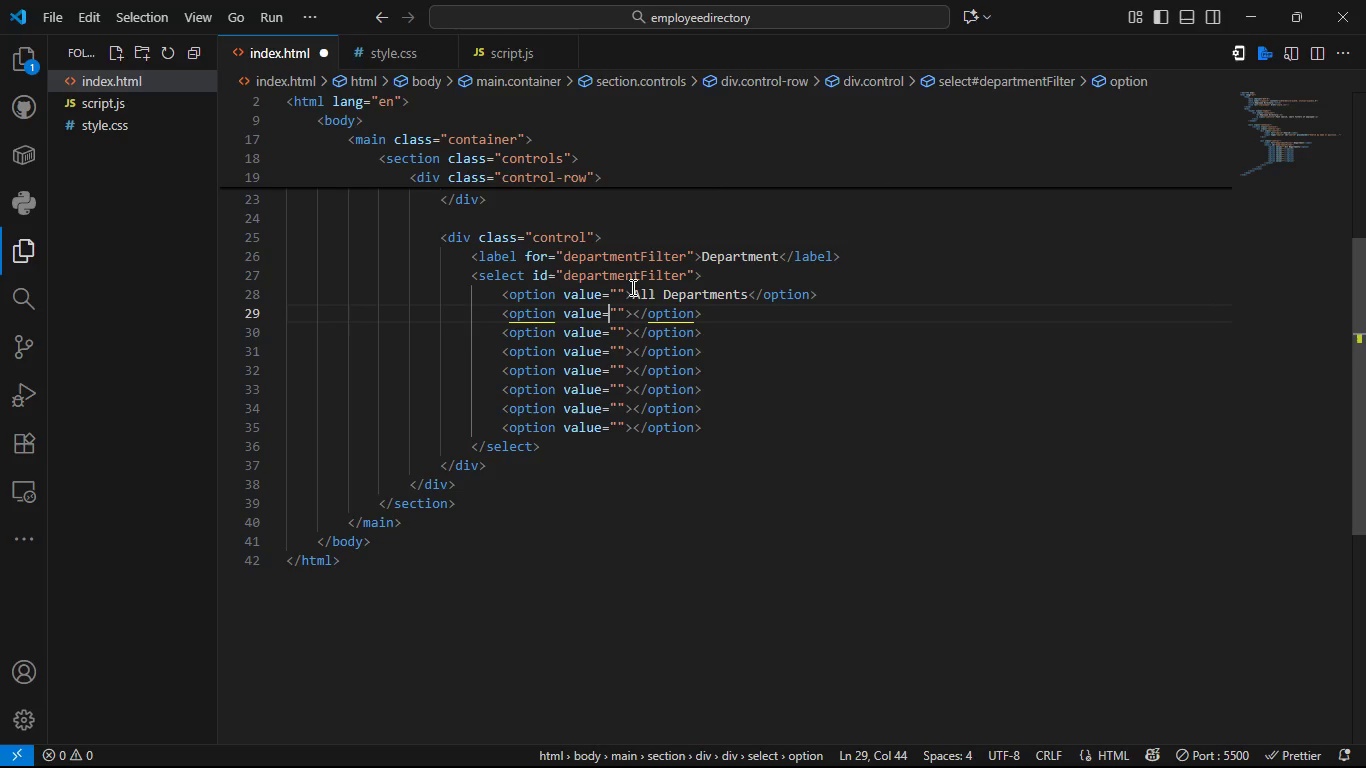 
key(ArrowLeft)
 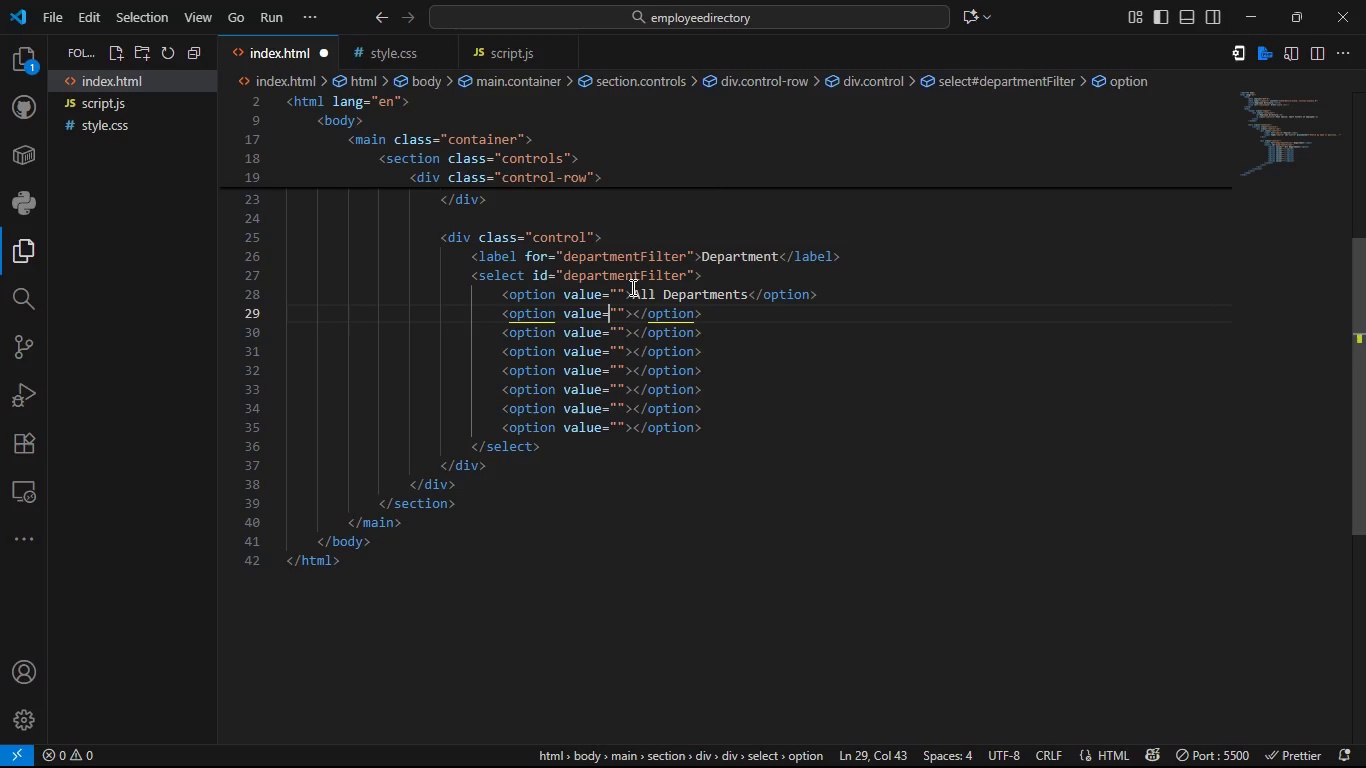 
key(ArrowRight)
 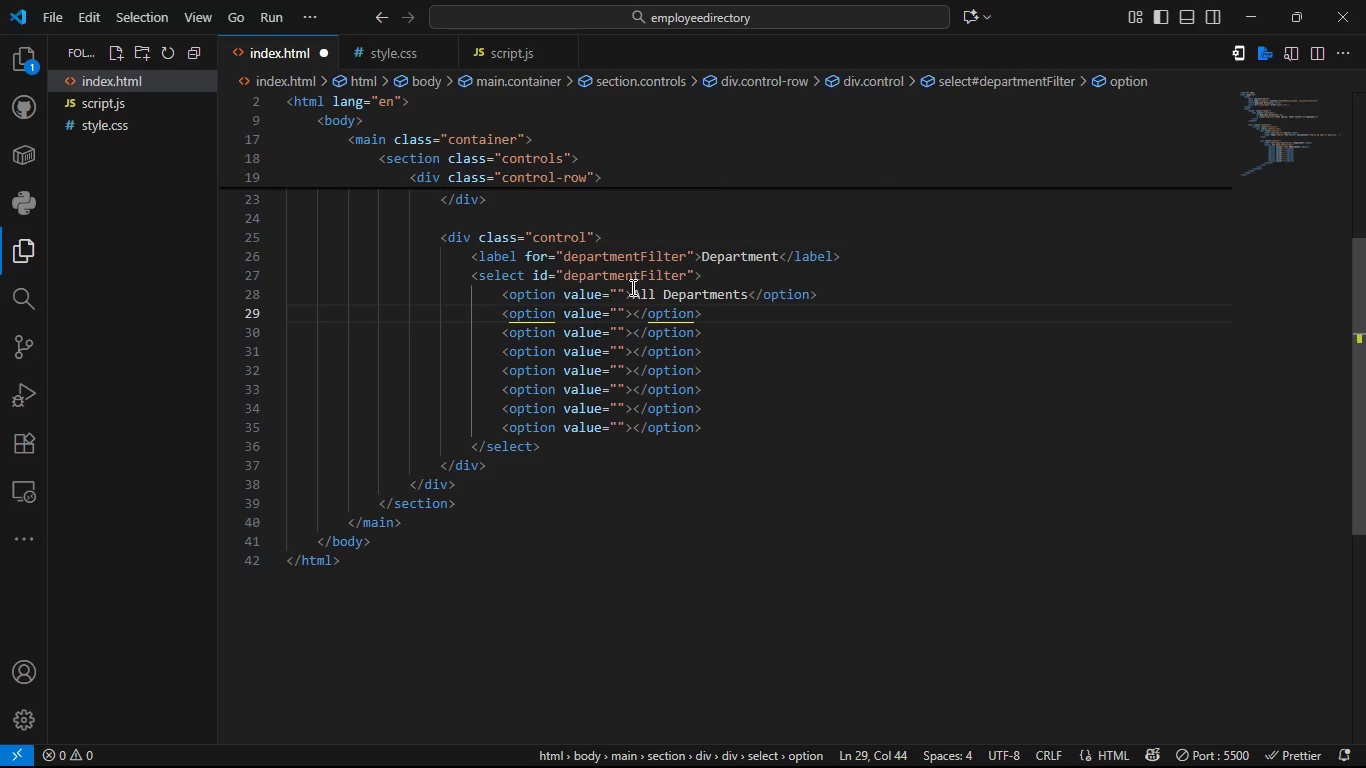 
type(if)
key(Backspace)
type(t)
 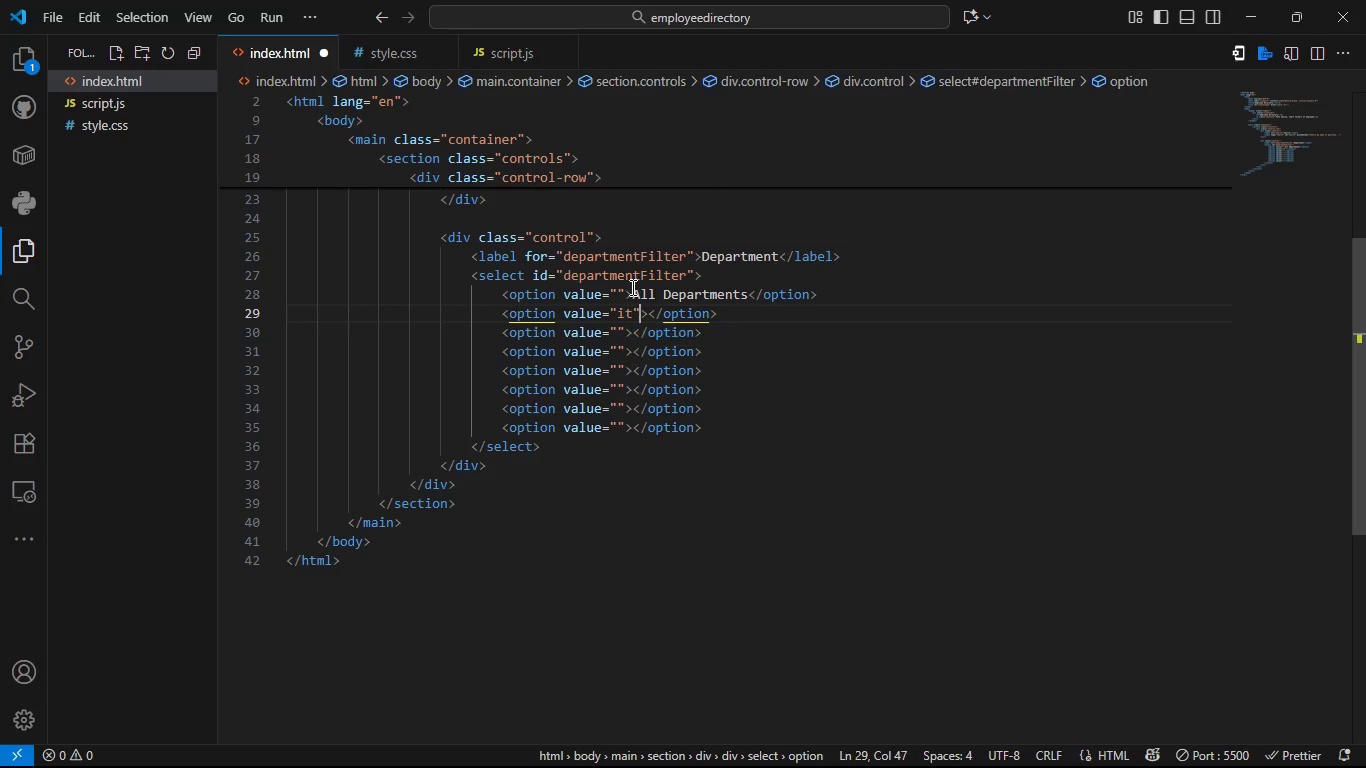 
key(ArrowRight)
 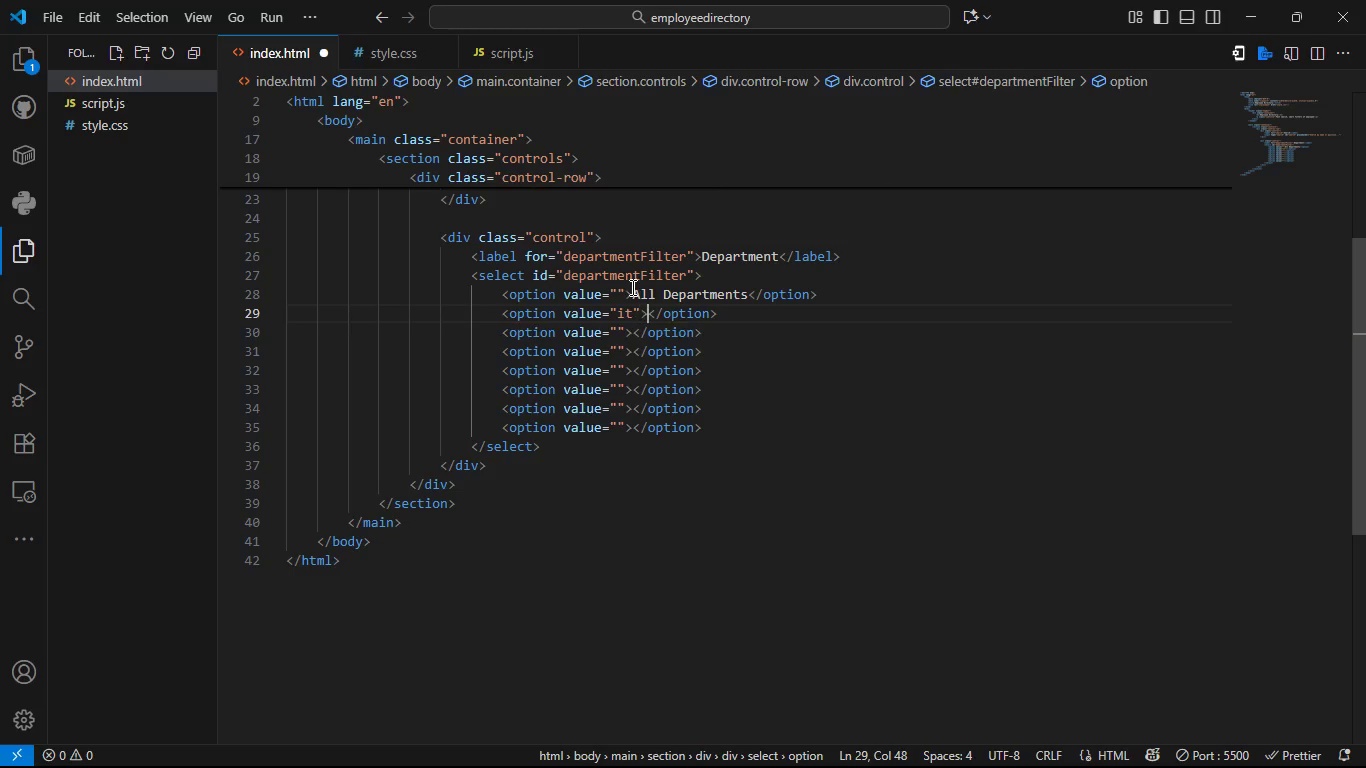 
key(ArrowRight)
 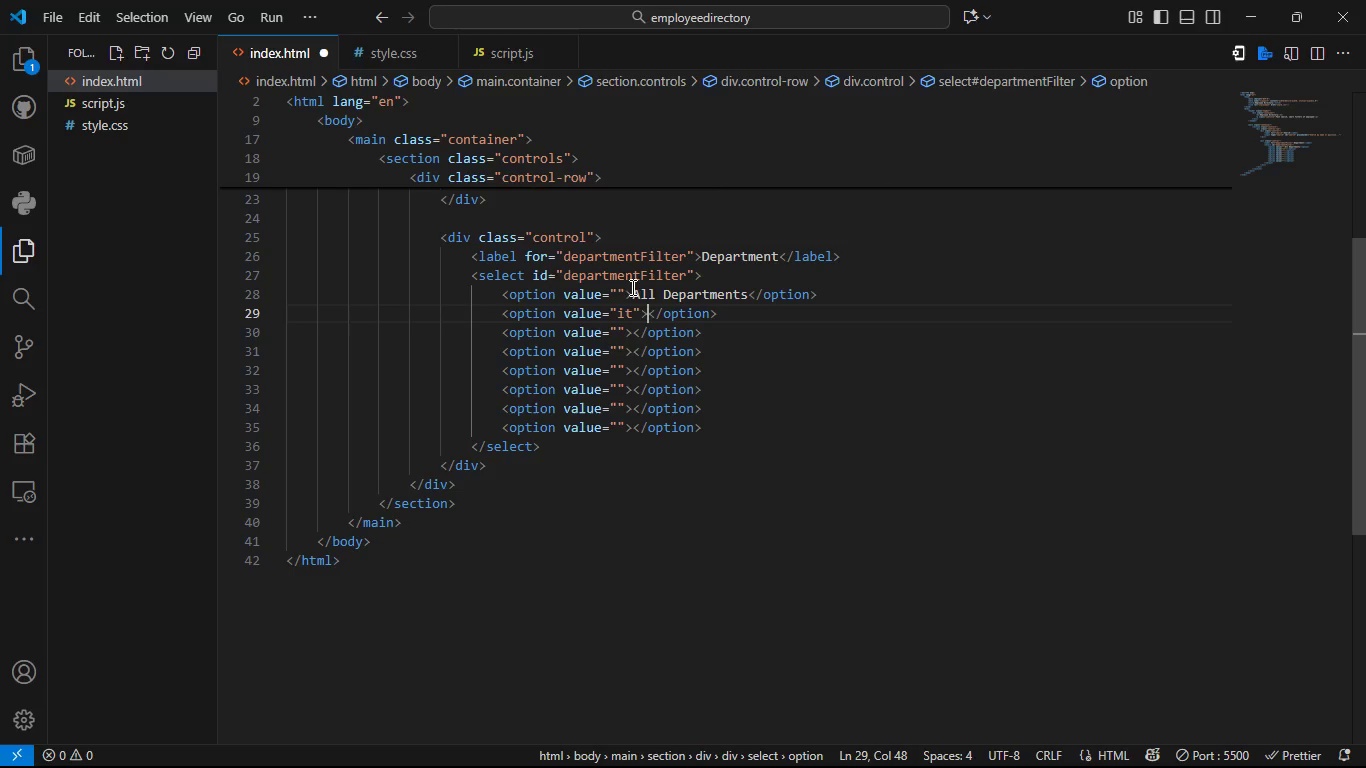 
type(IT)
 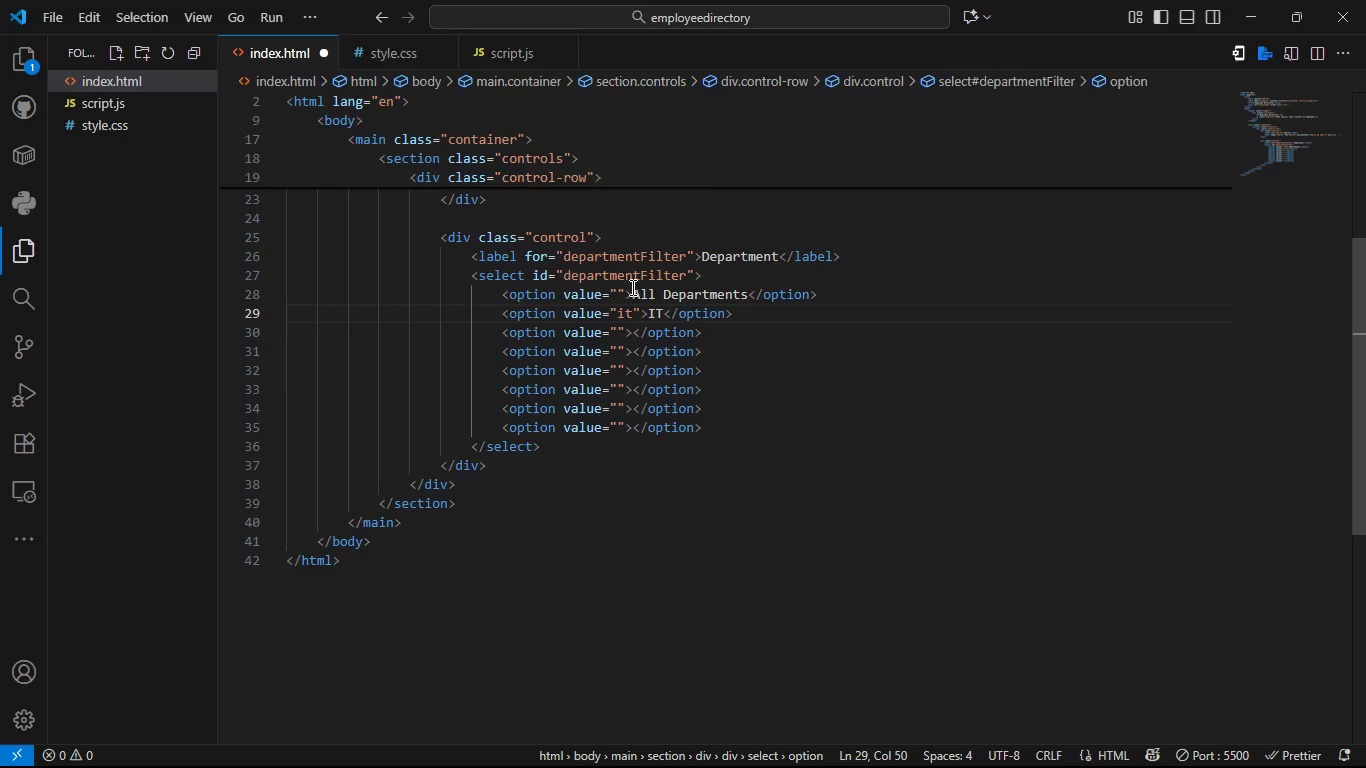 
key(ArrowDown)
 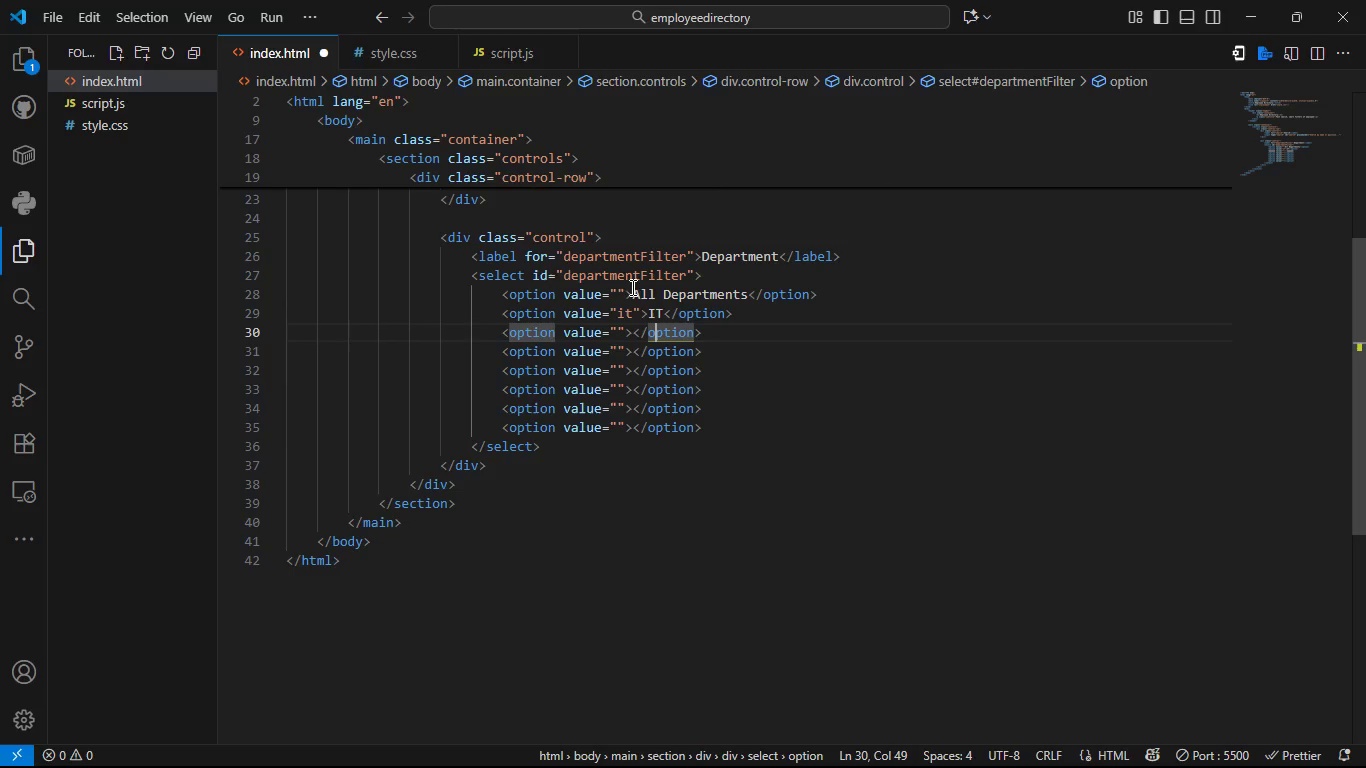 
key(ArrowLeft)
 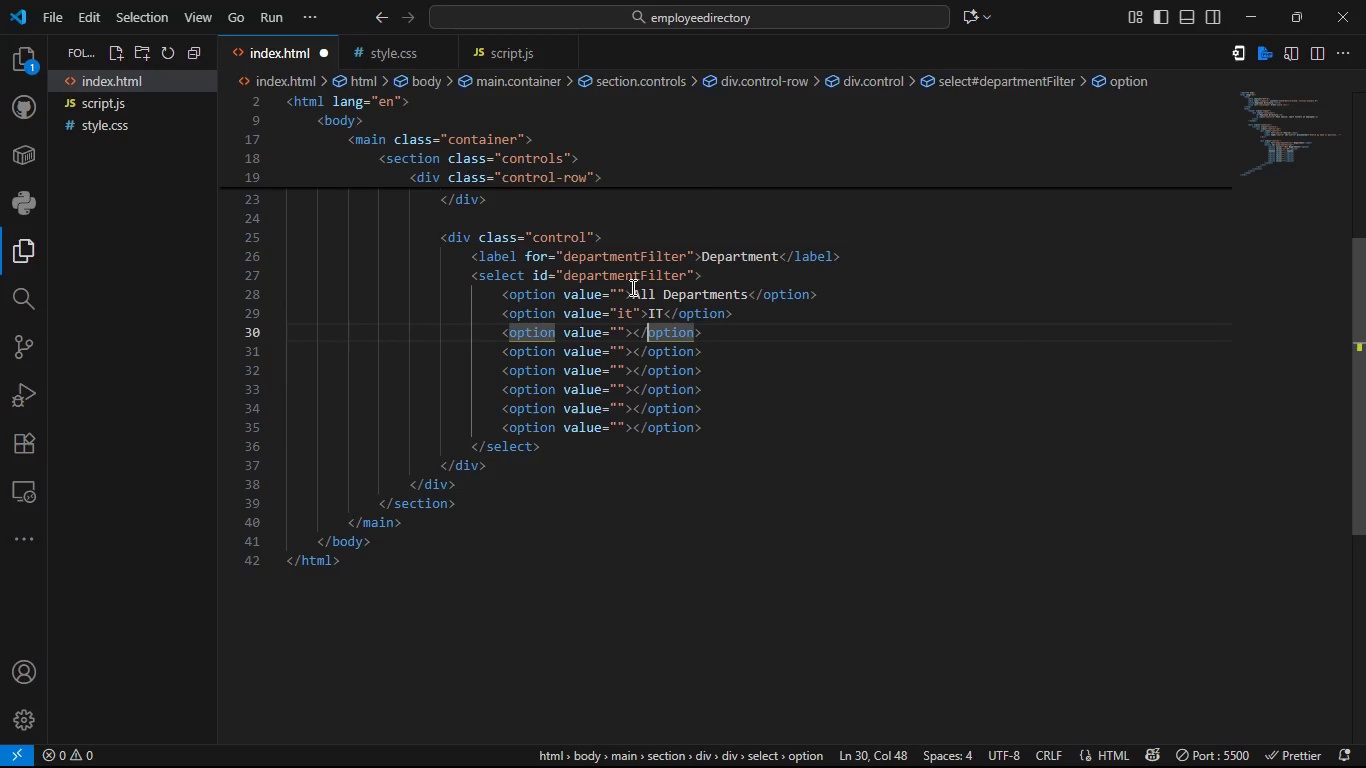 
key(ArrowLeft)
 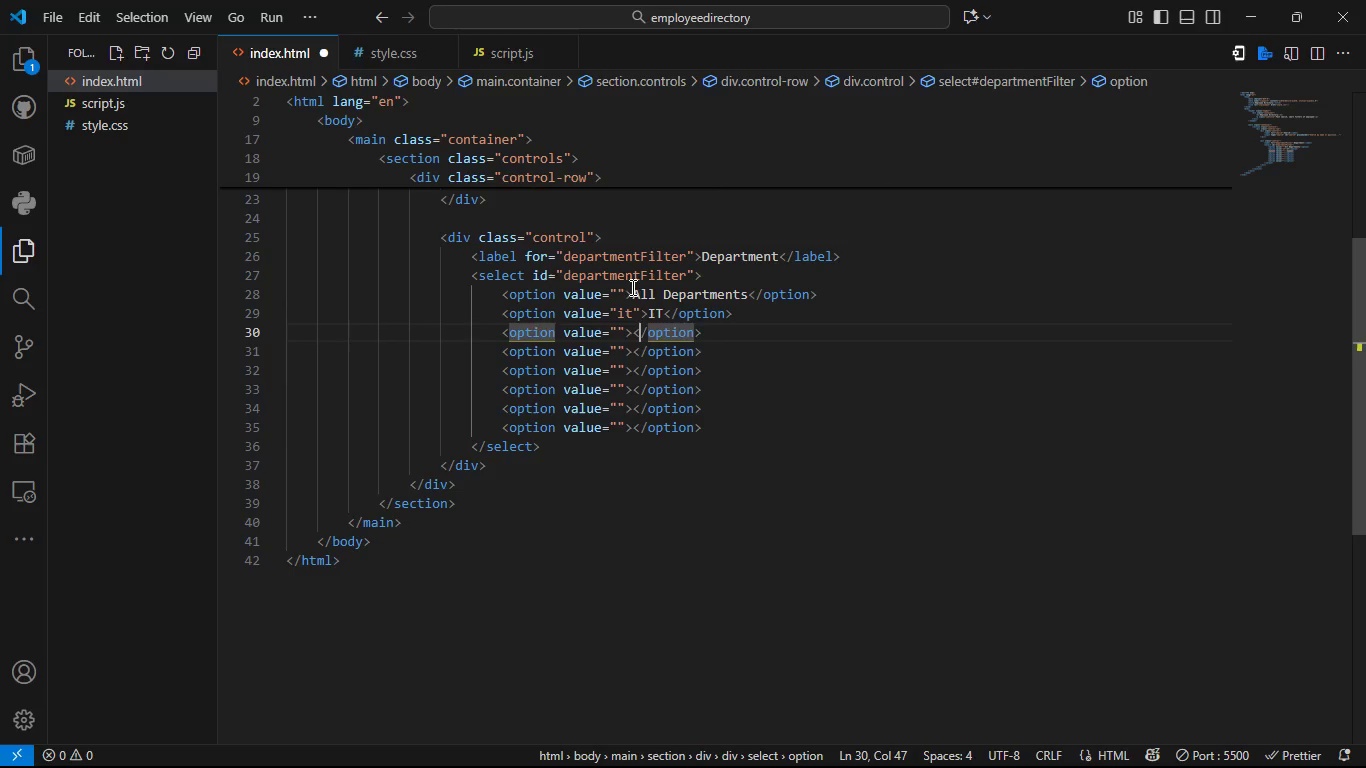 
key(ArrowLeft)
 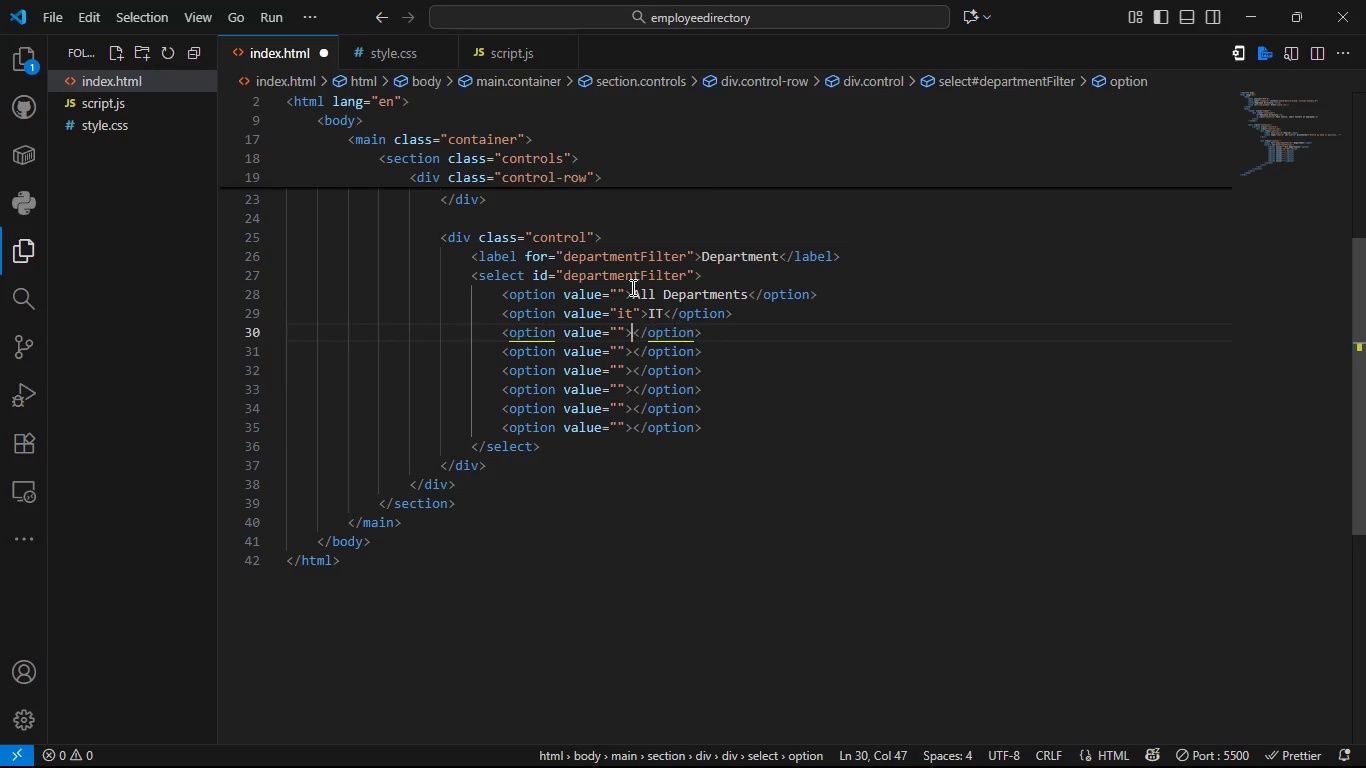 
key(ArrowLeft)
 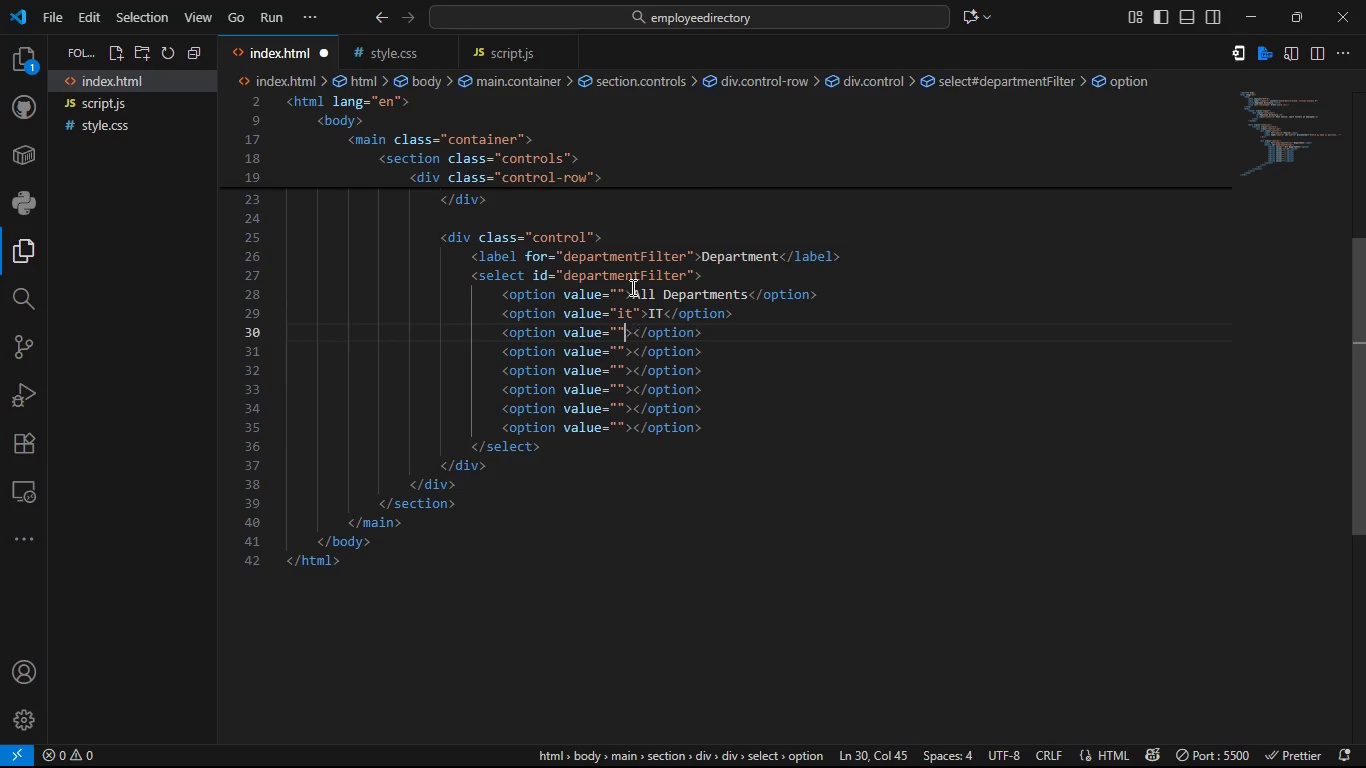 
hold_key(key=ArrowLeft, duration=0.3)
 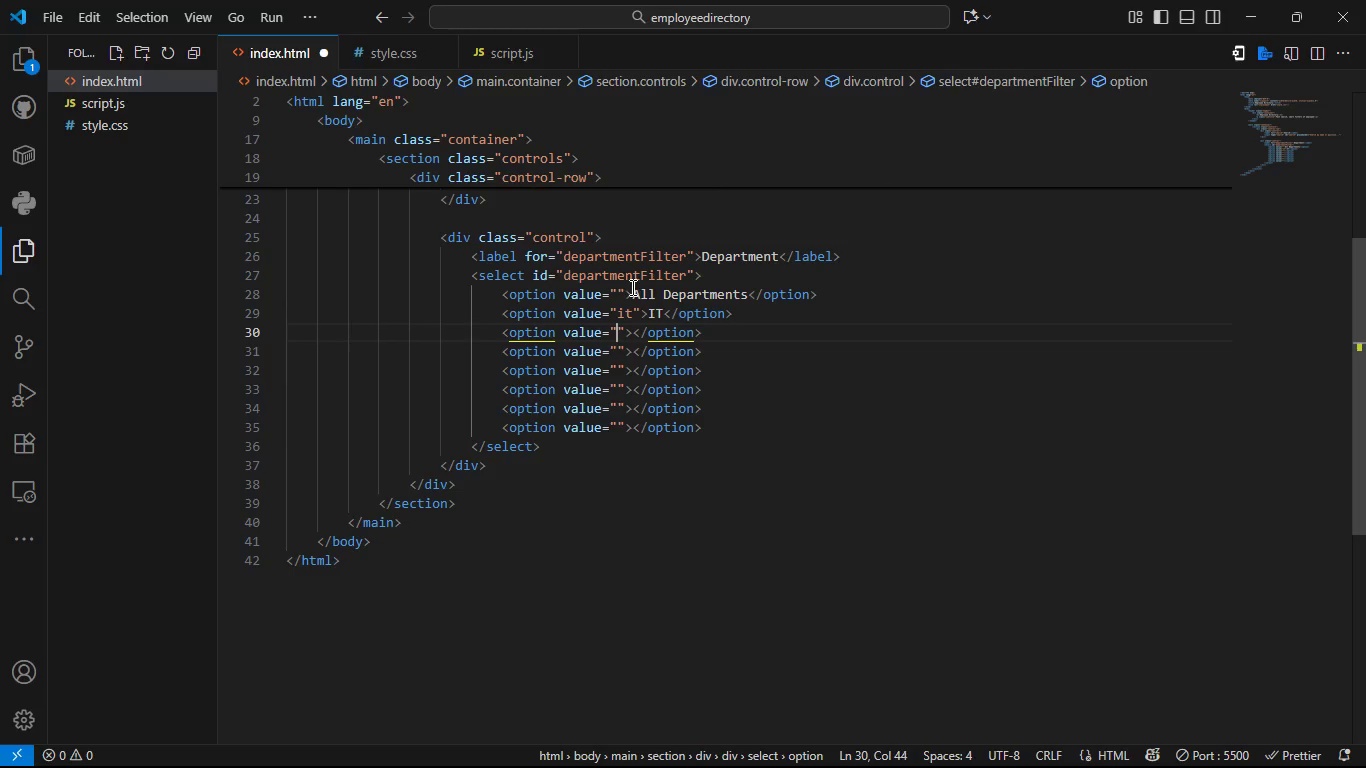 
key(ArrowLeft)
 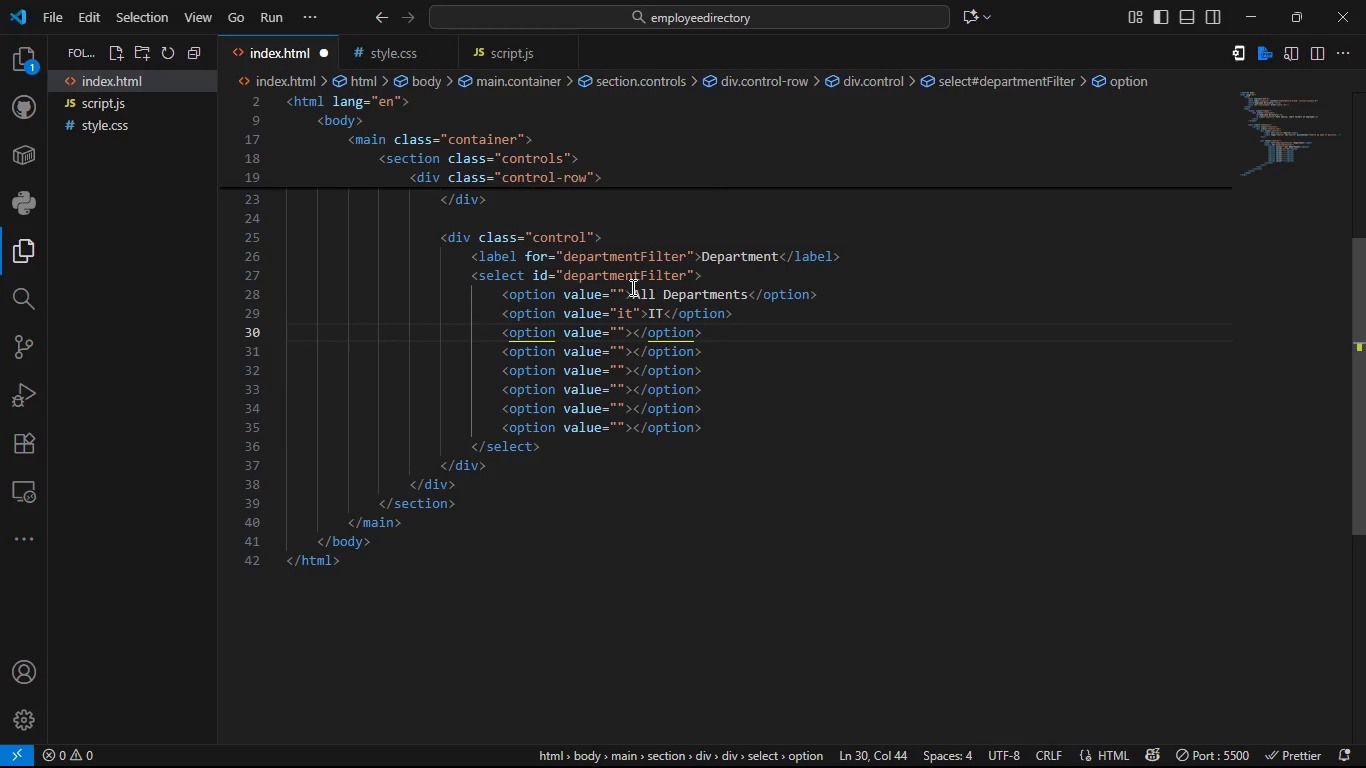 
type(hua)
key(Backspace)
type(mn)
key(Backspace)
type(an resourv)
key(Backspace)
type(ces)
 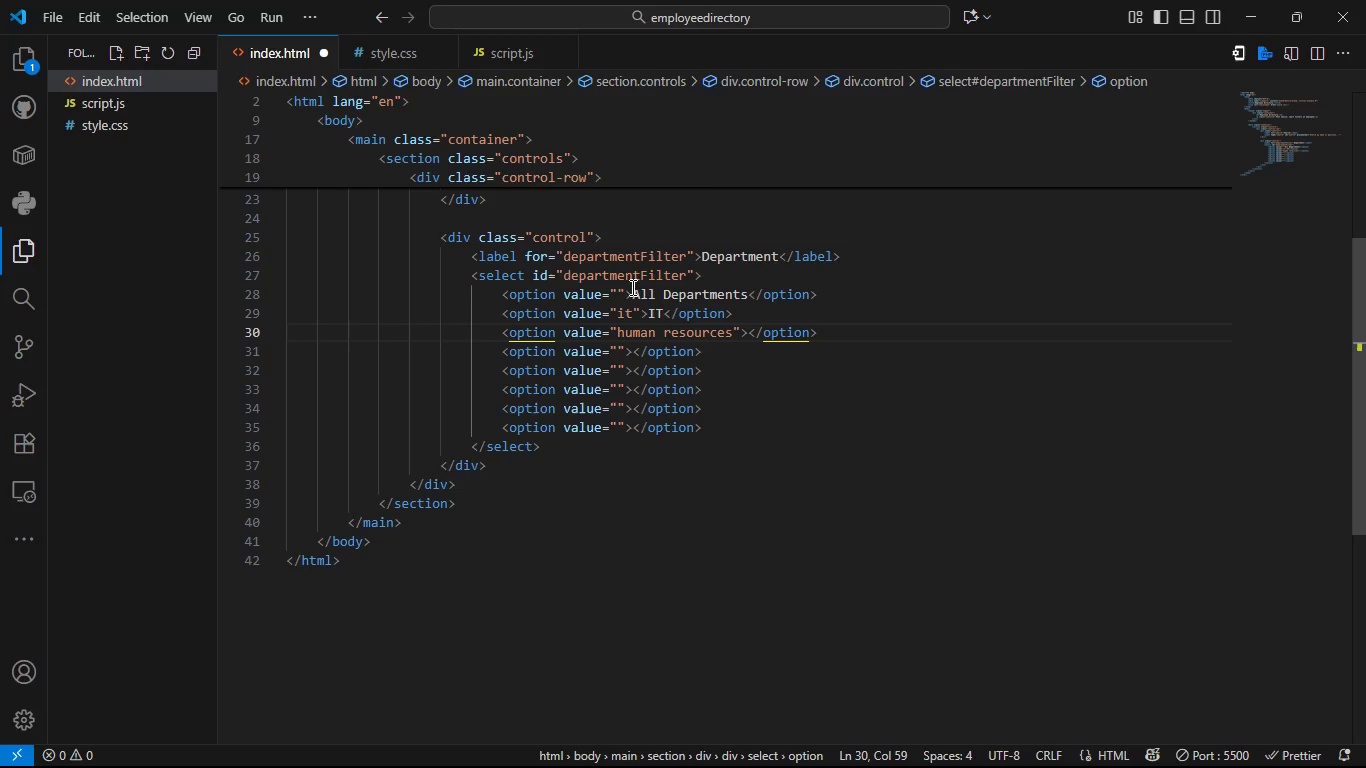 
key(ArrowRight)
 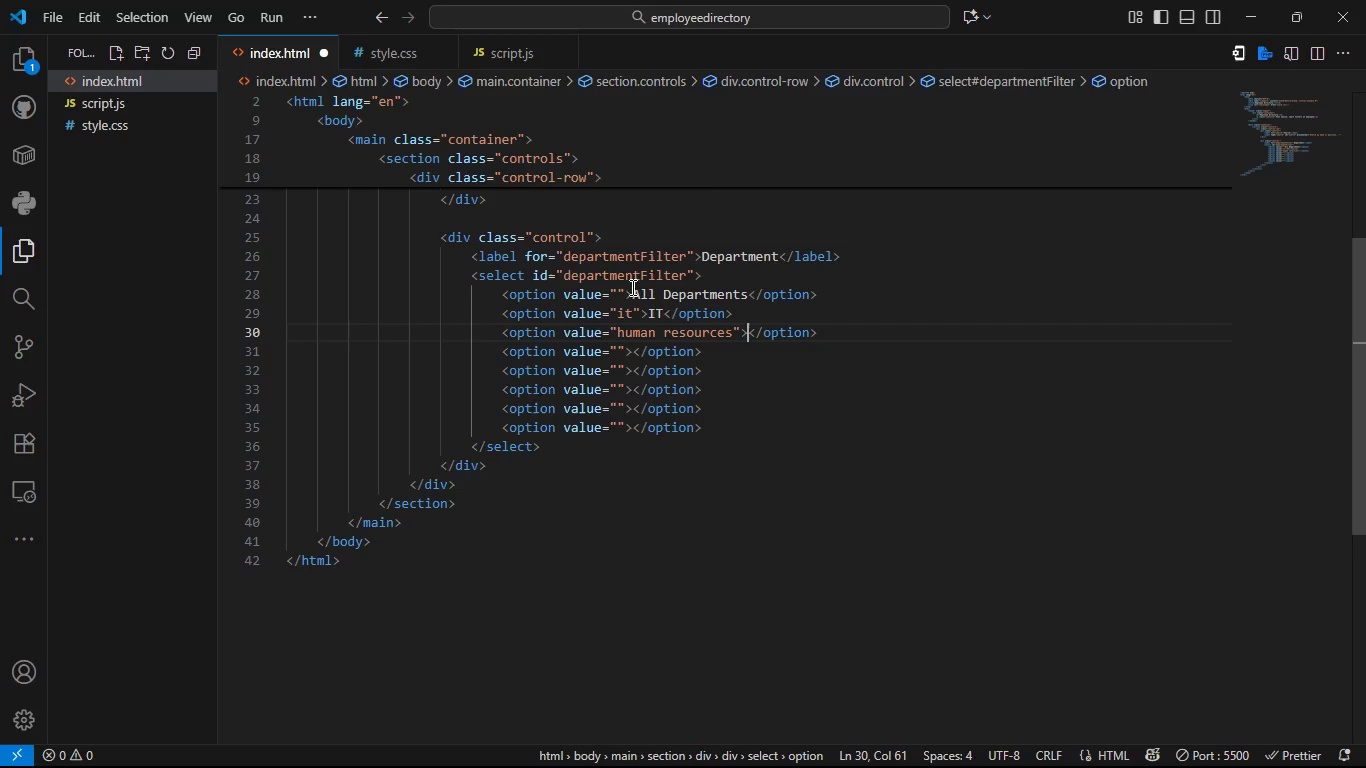 
key(ArrowRight)
 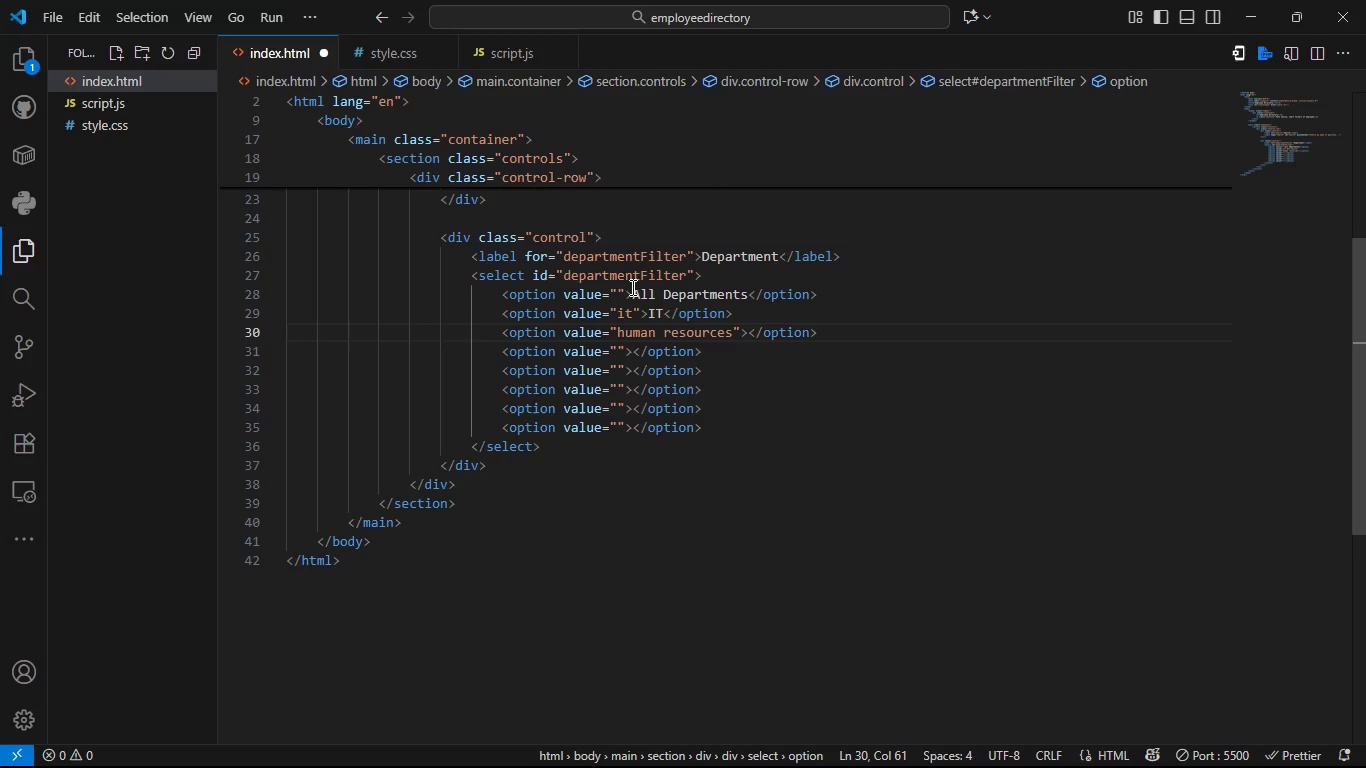 
wait(7.97)
 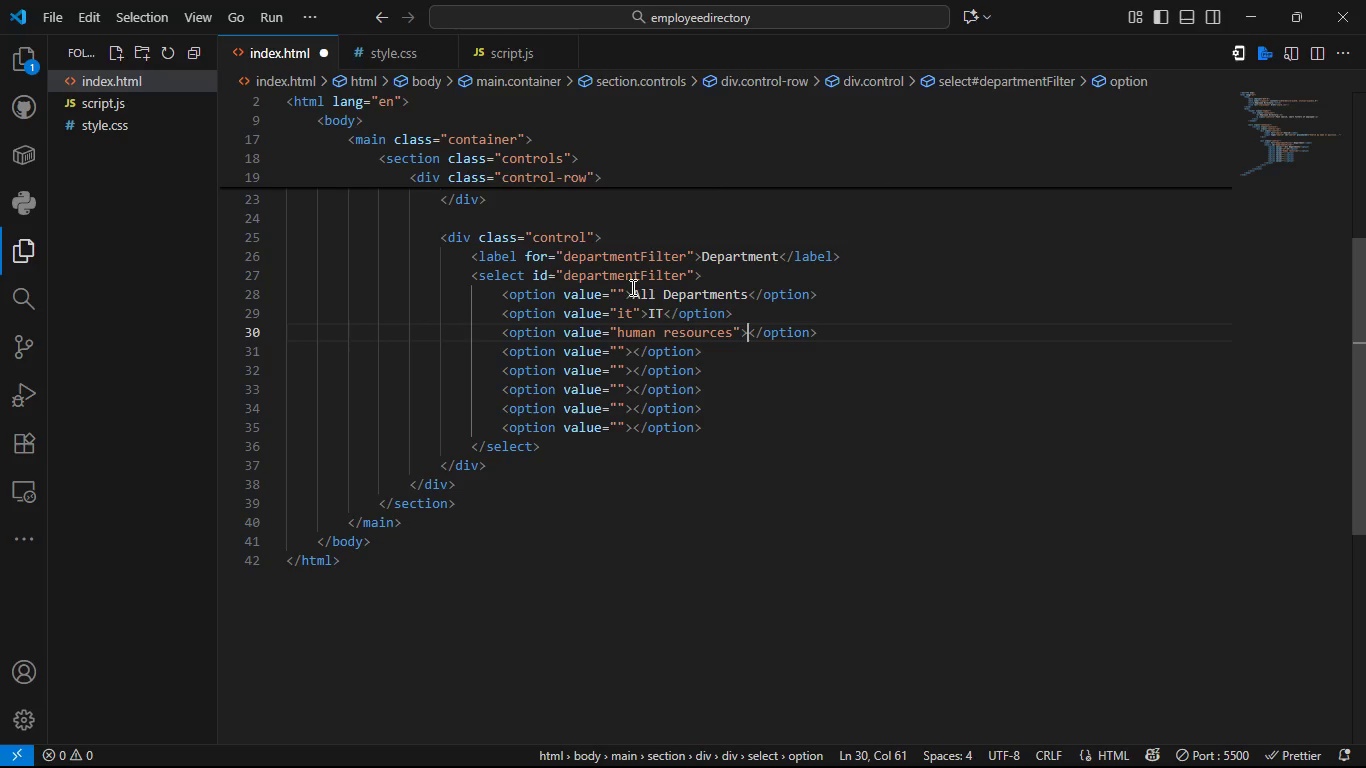 
type(Human Resources)
 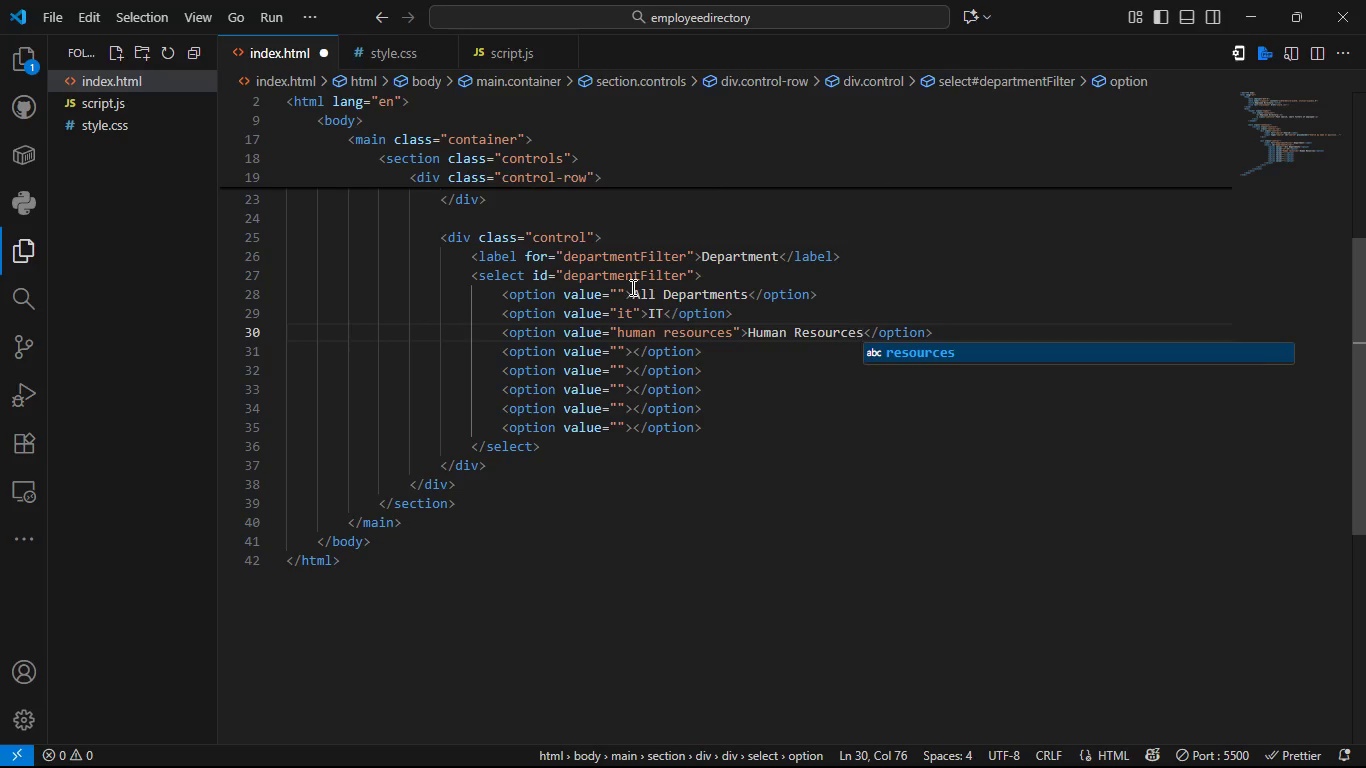 
key(ArrowDown)
 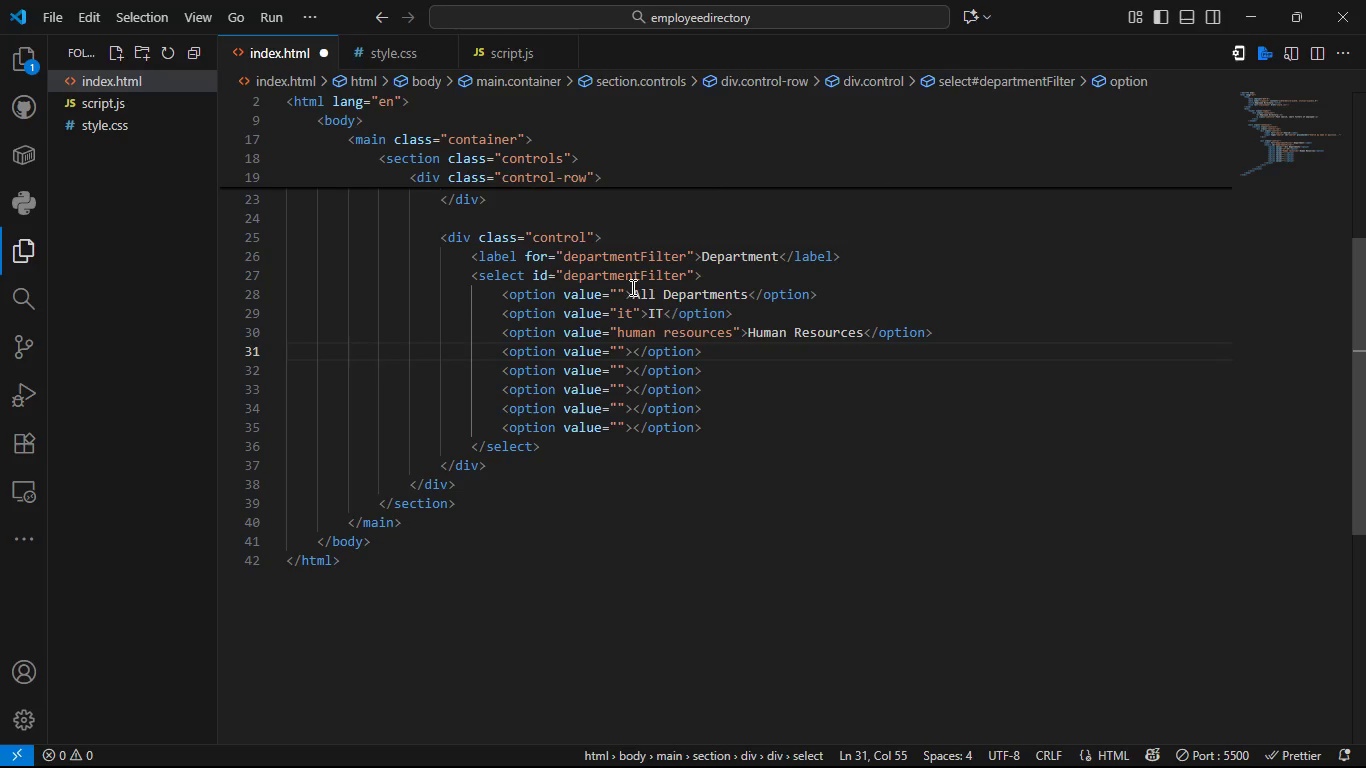 
hold_key(key=ArrowLeft, duration=0.76)
 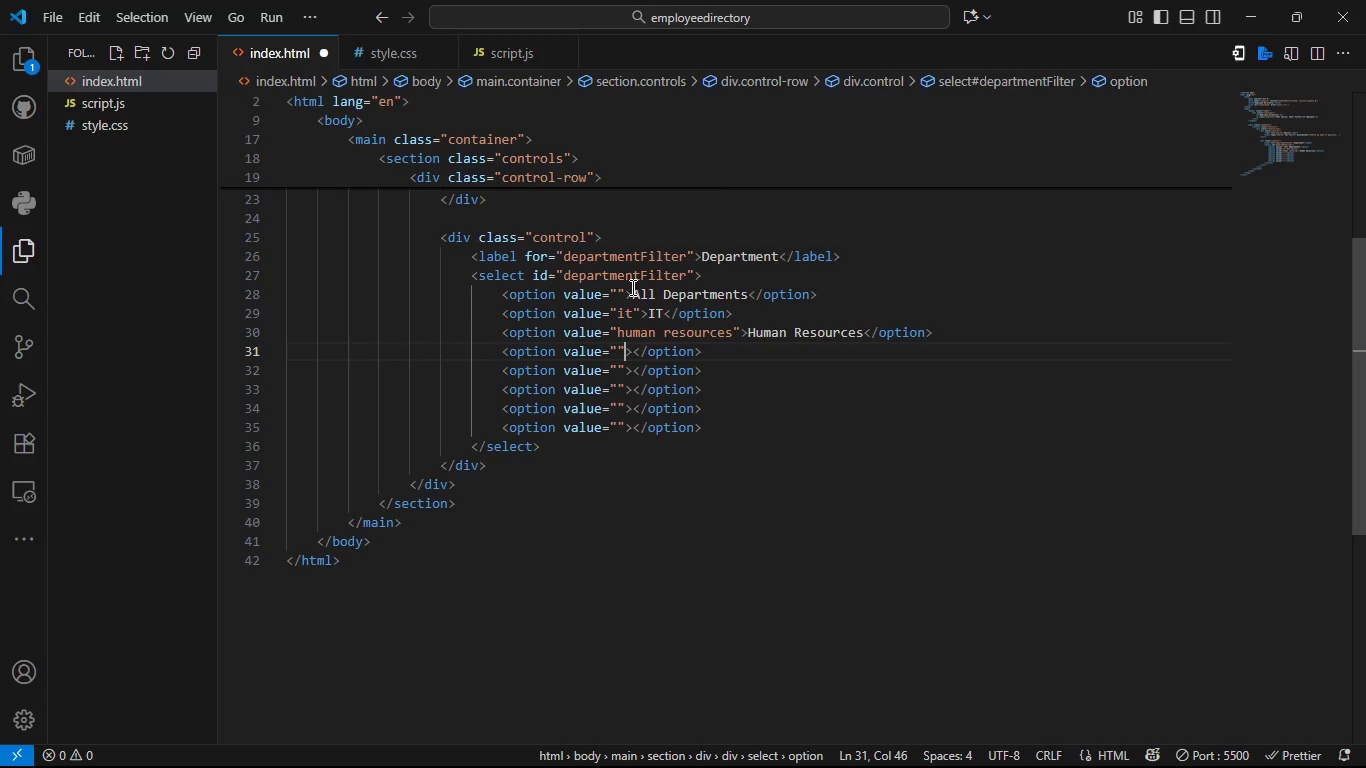 
key(ArrowLeft)
 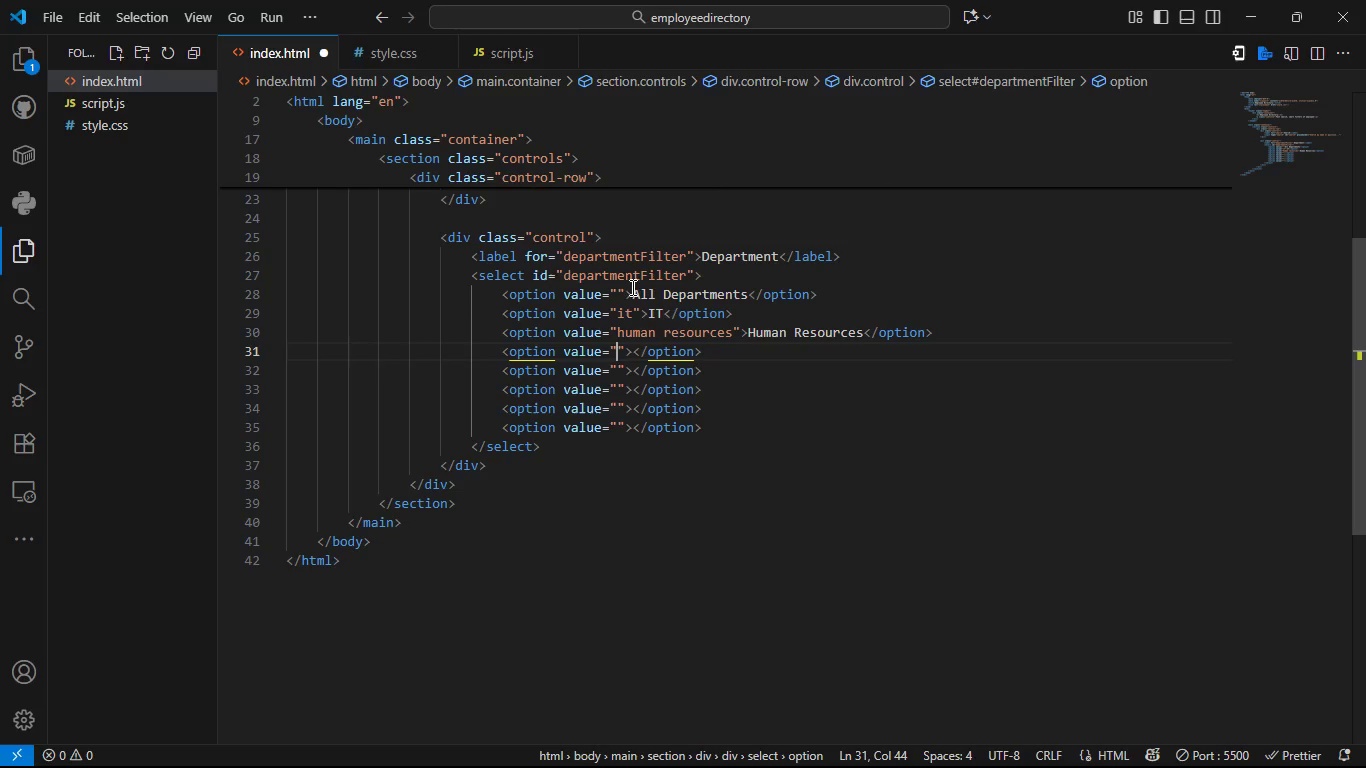 
key(ArrowLeft)
 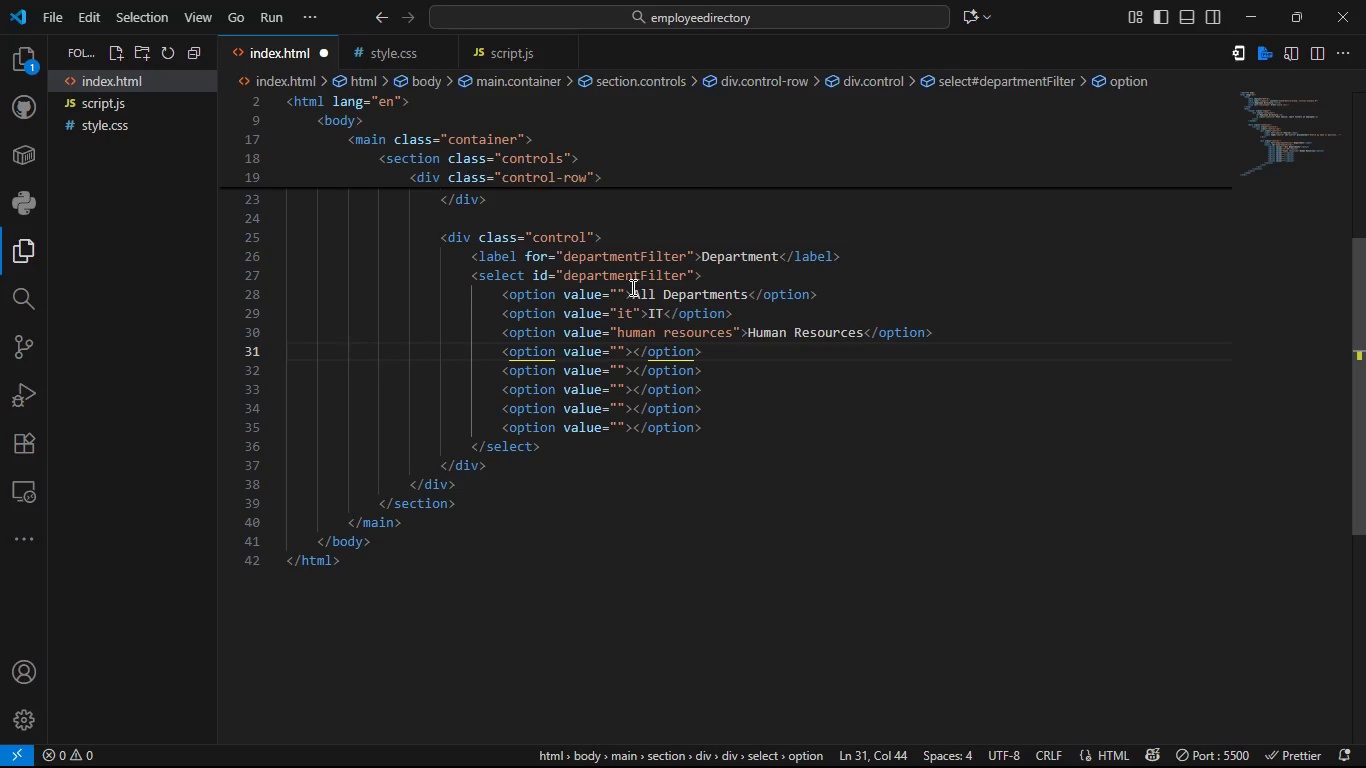 
type(marketing)
 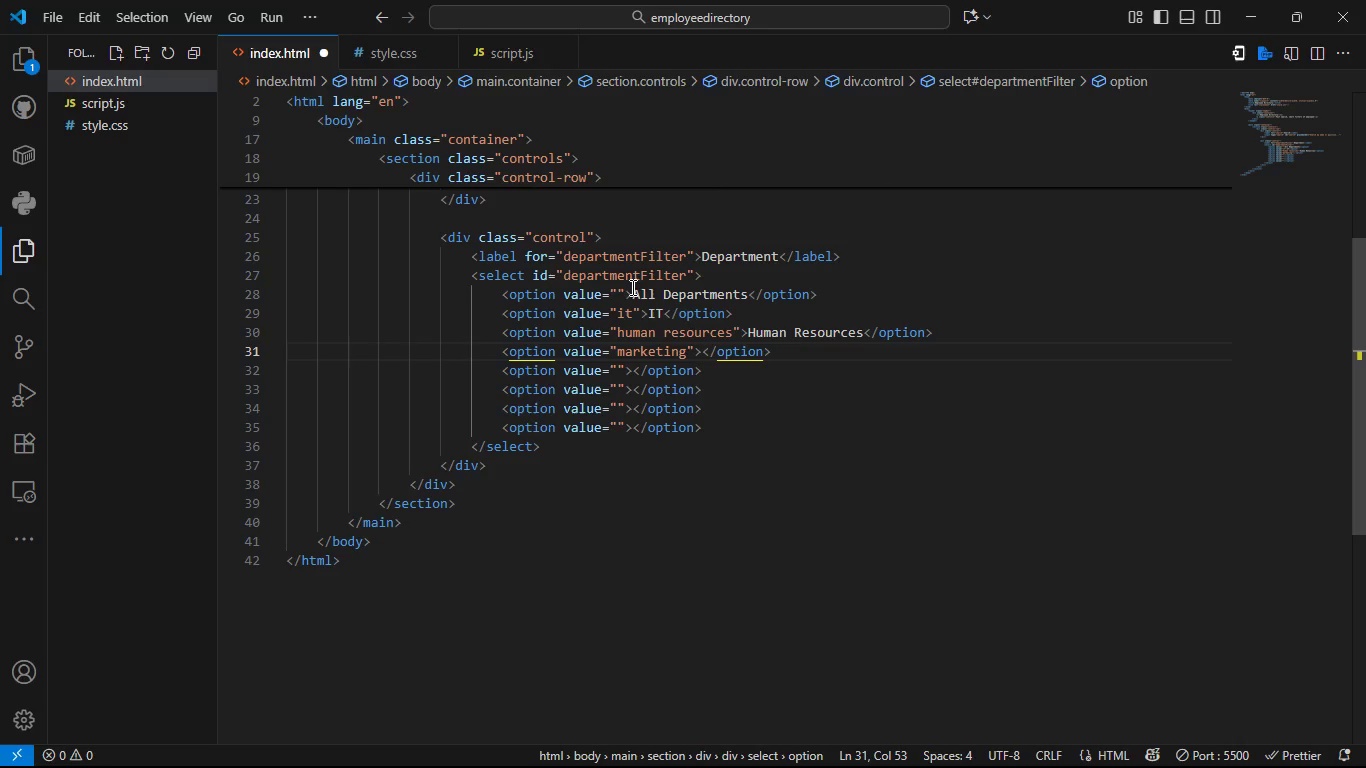 
key(ArrowRight)
 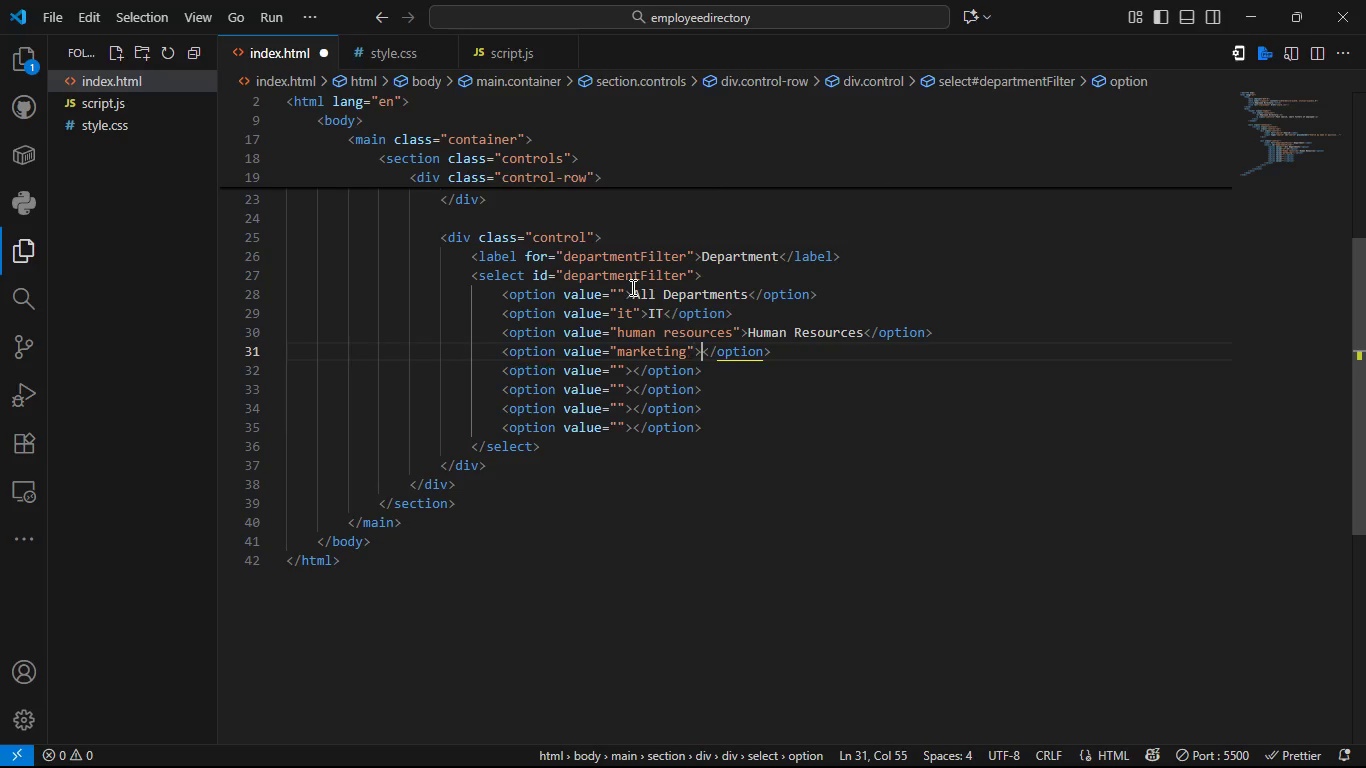 
key(ArrowRight)
 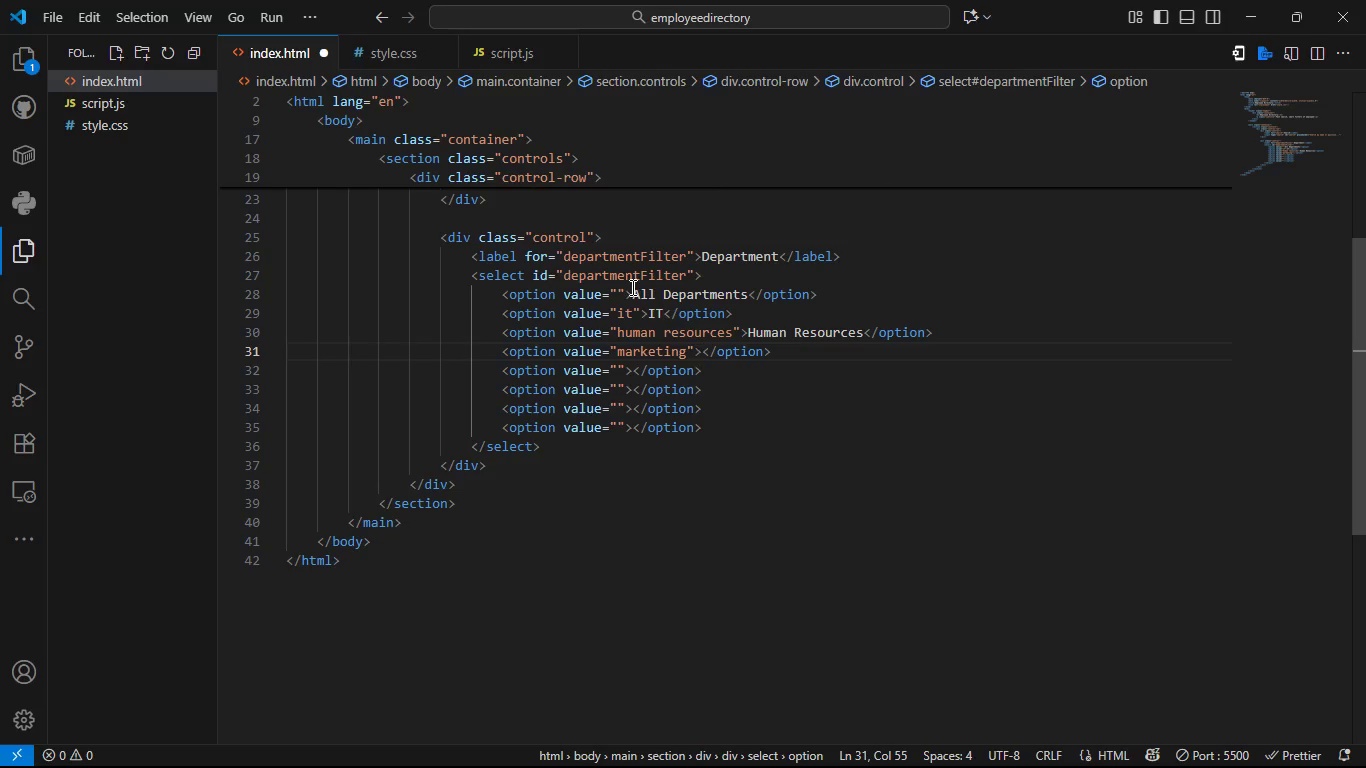 
type(mark)
key(Backspace)
key(Backspace)
key(Backspace)
key(Backspace)
type(Marketing)
 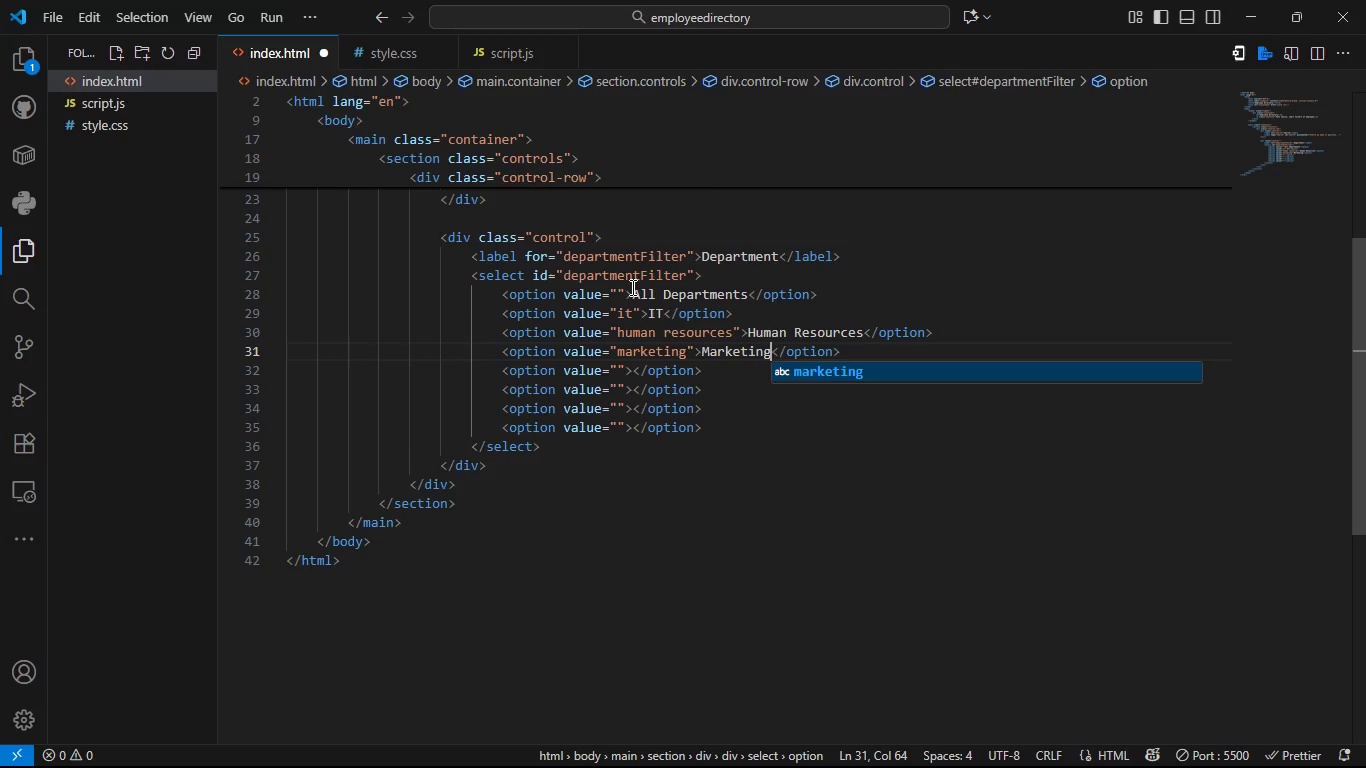 
key(ArrowLeft)
 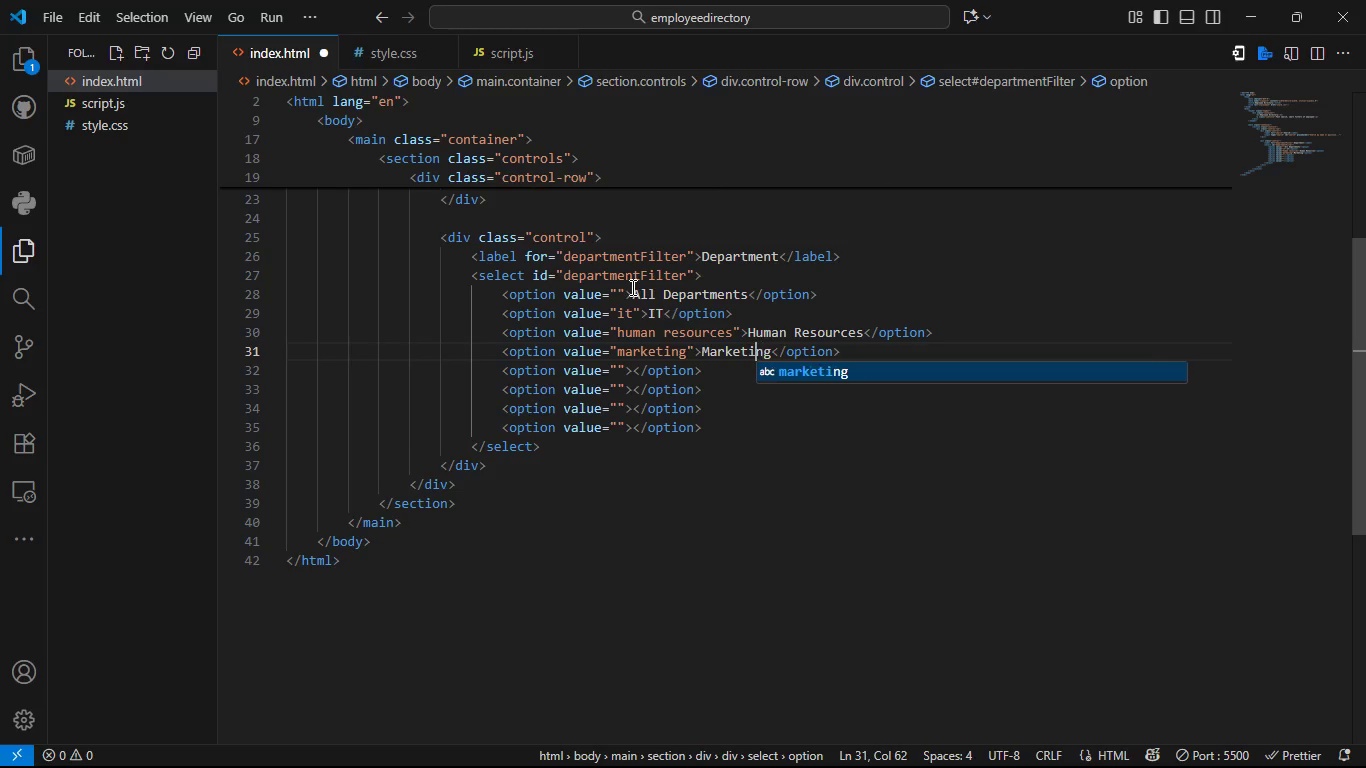 
hold_key(key=ArrowLeft, duration=0.8)
 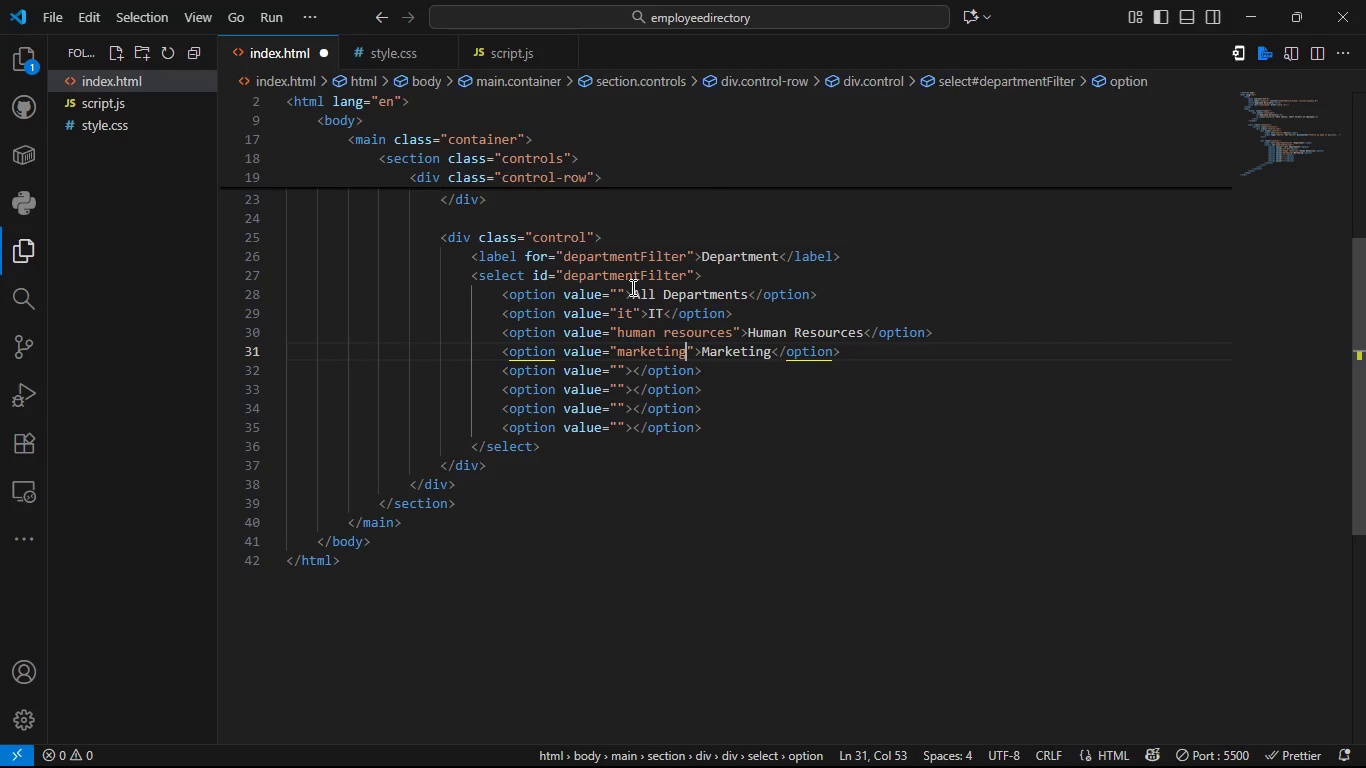 
key(ArrowDown)
 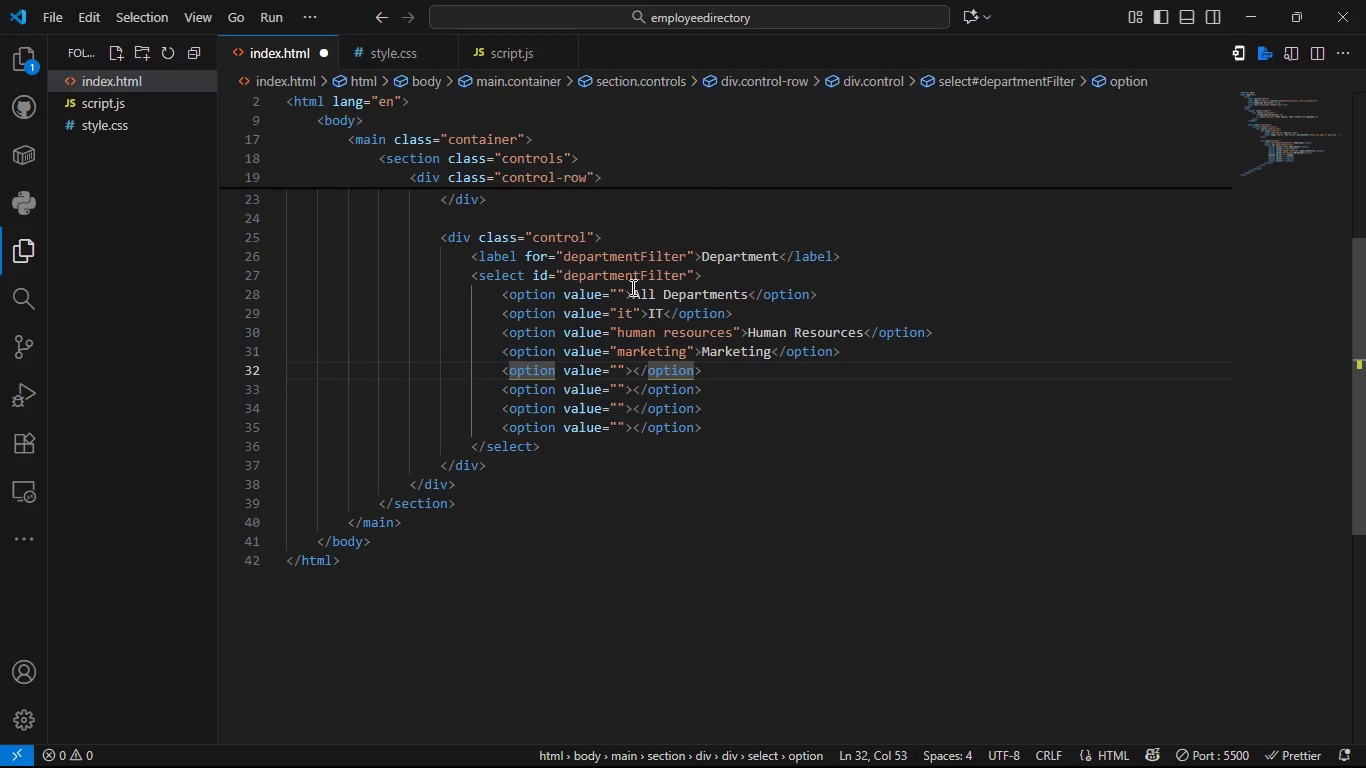 
key(ArrowLeft)
 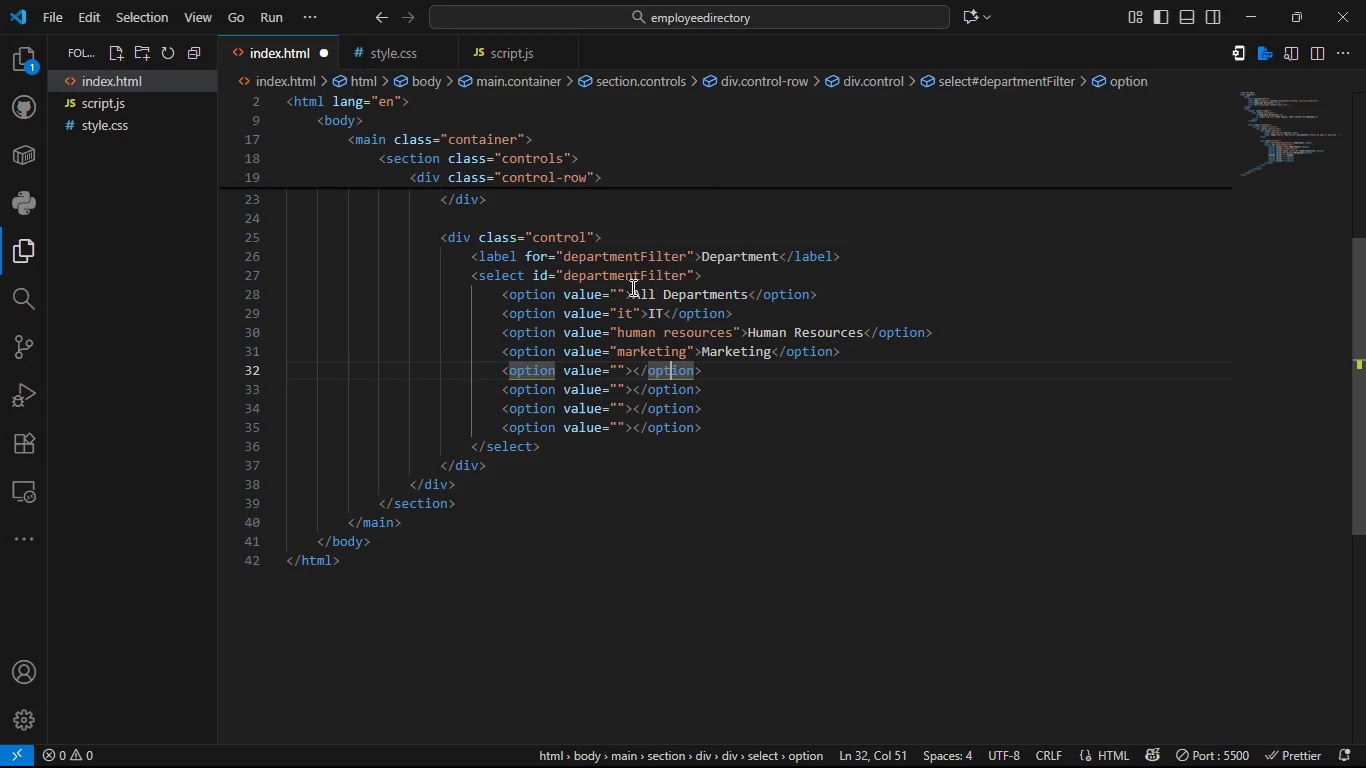 
key(ArrowLeft)
 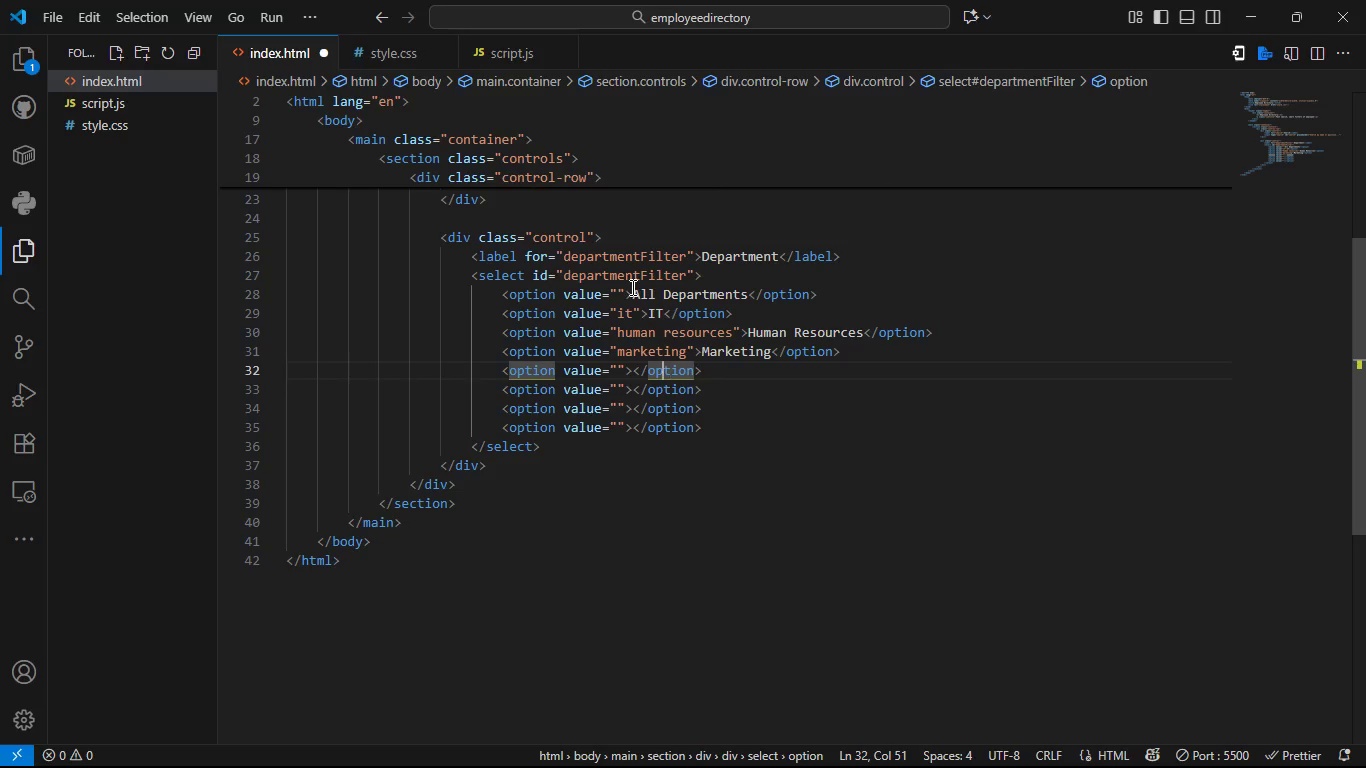 
hold_key(key=ArrowLeft, duration=0.63)
 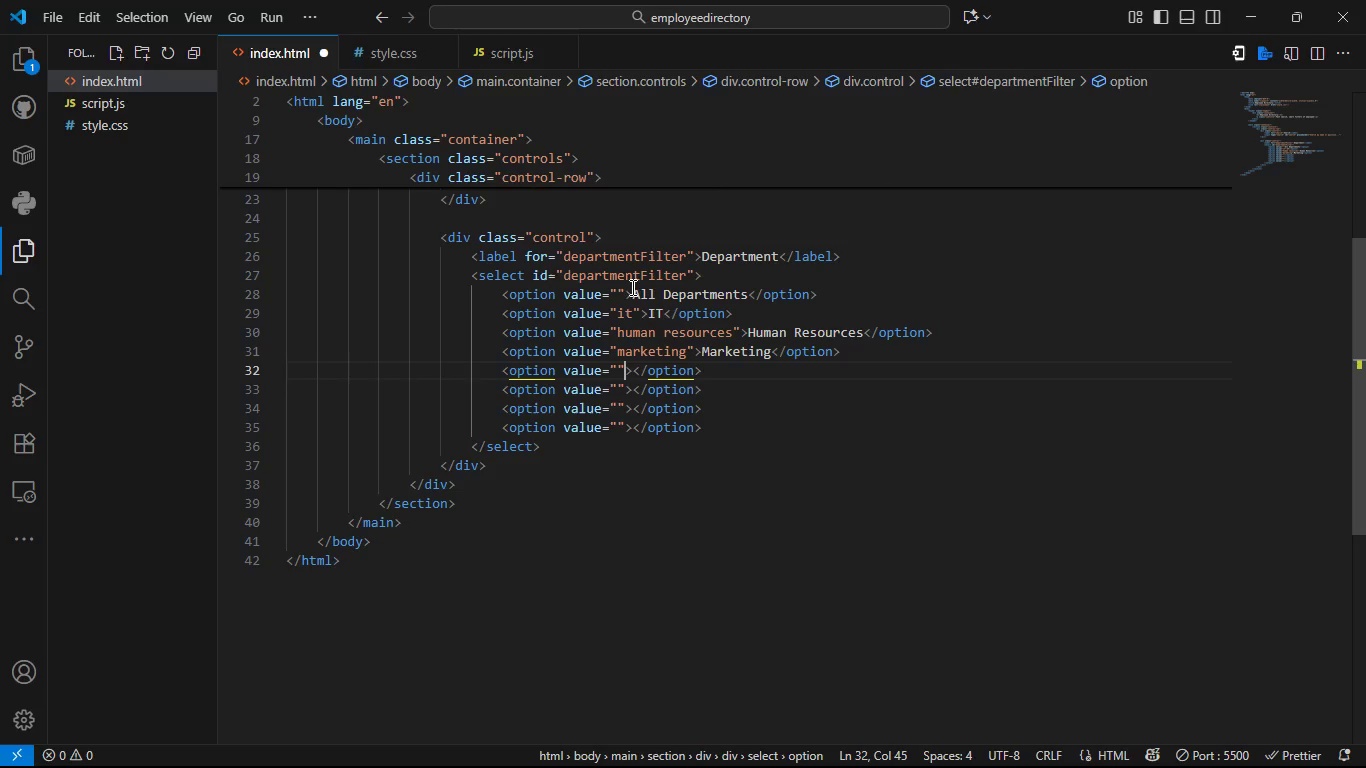 
key(ArrowLeft)
 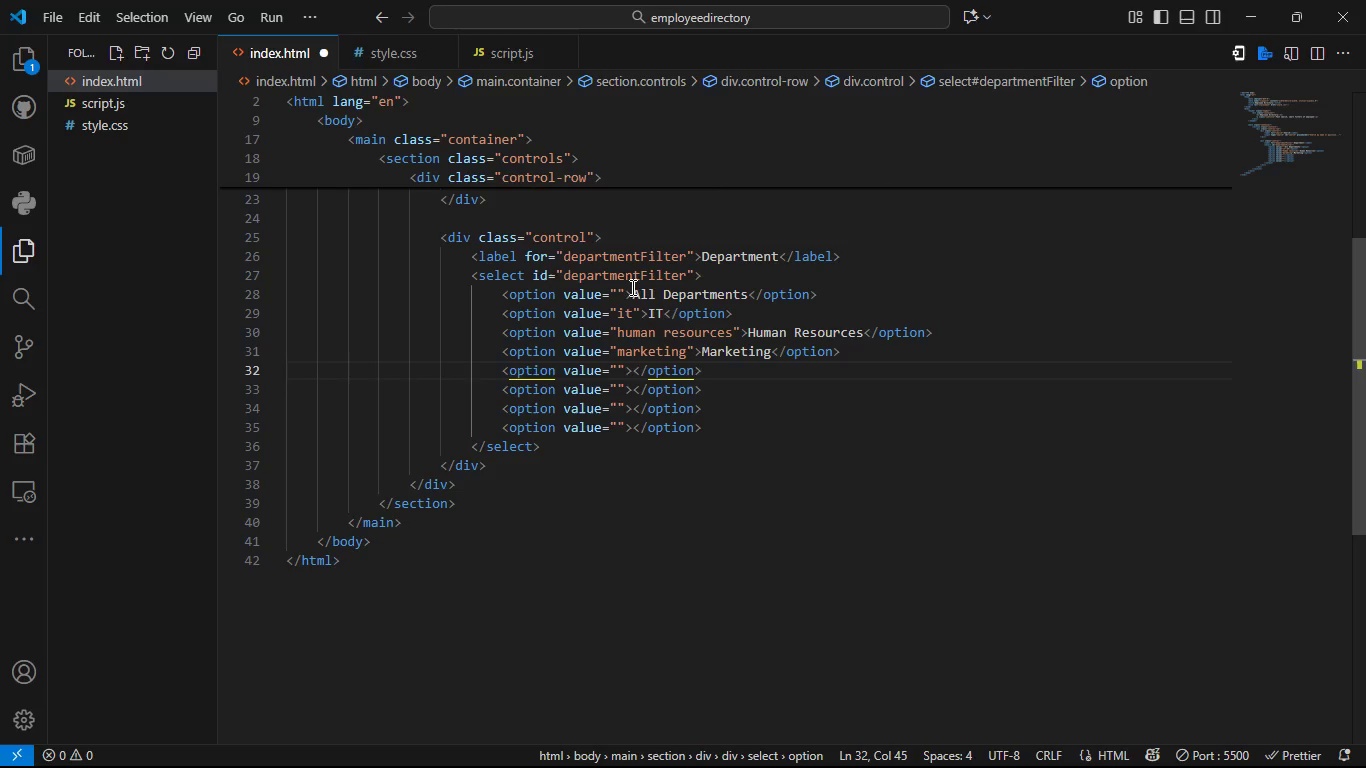 
key(ArrowRight)
 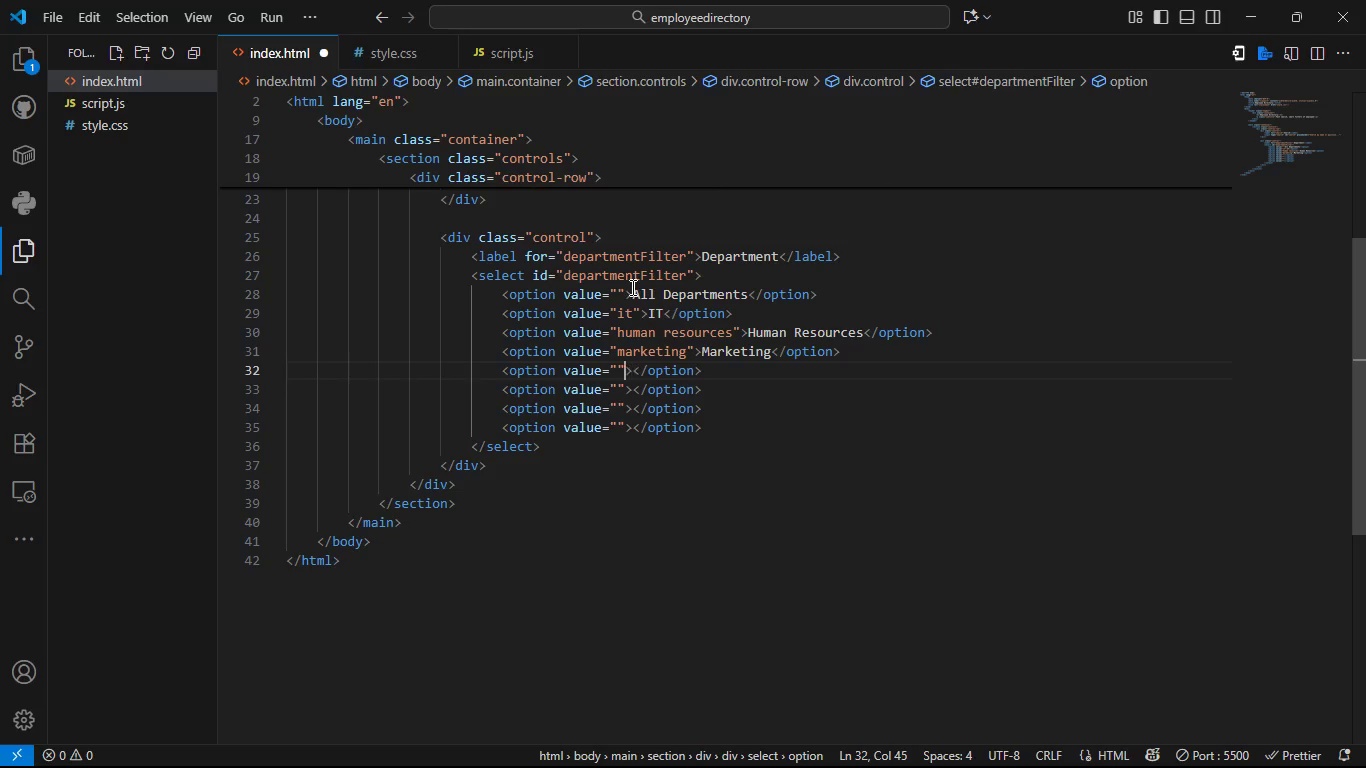 
key(ArrowLeft)
 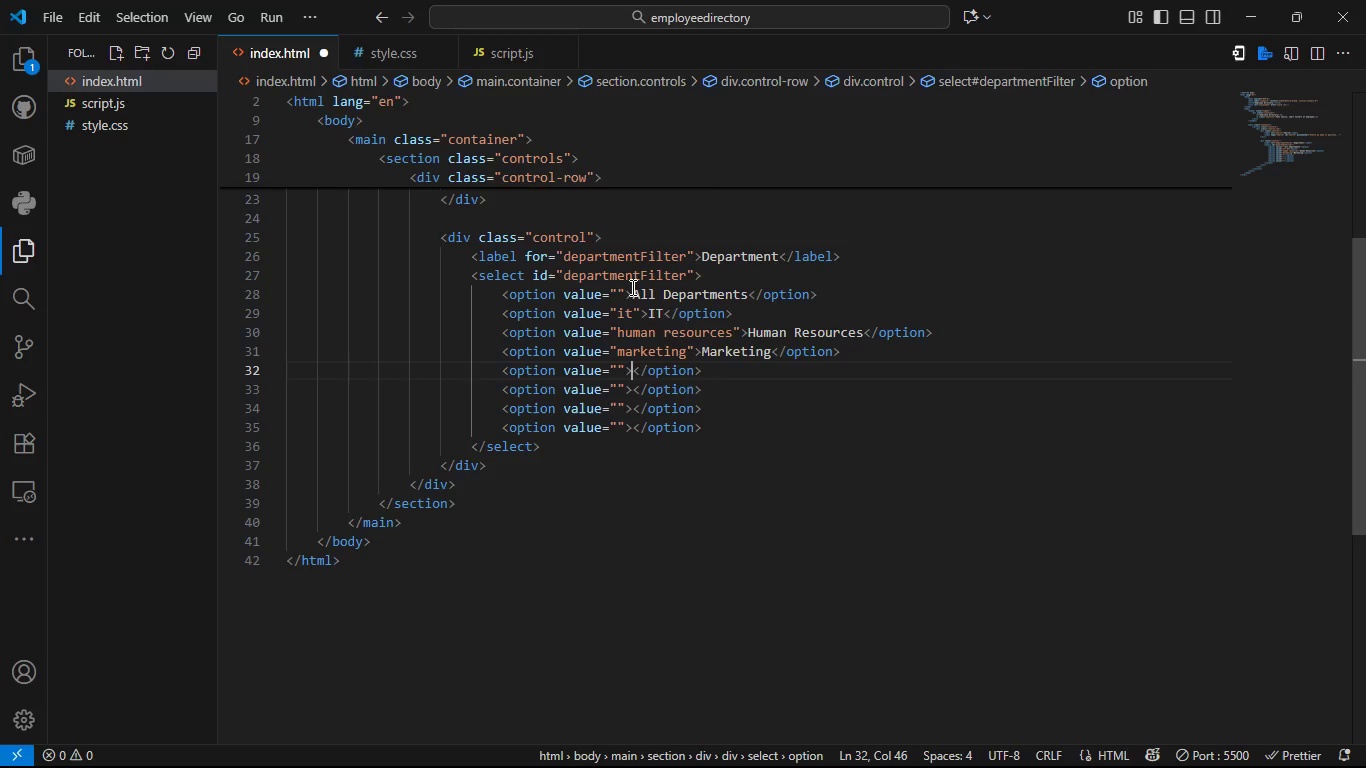 
key(ArrowRight)
 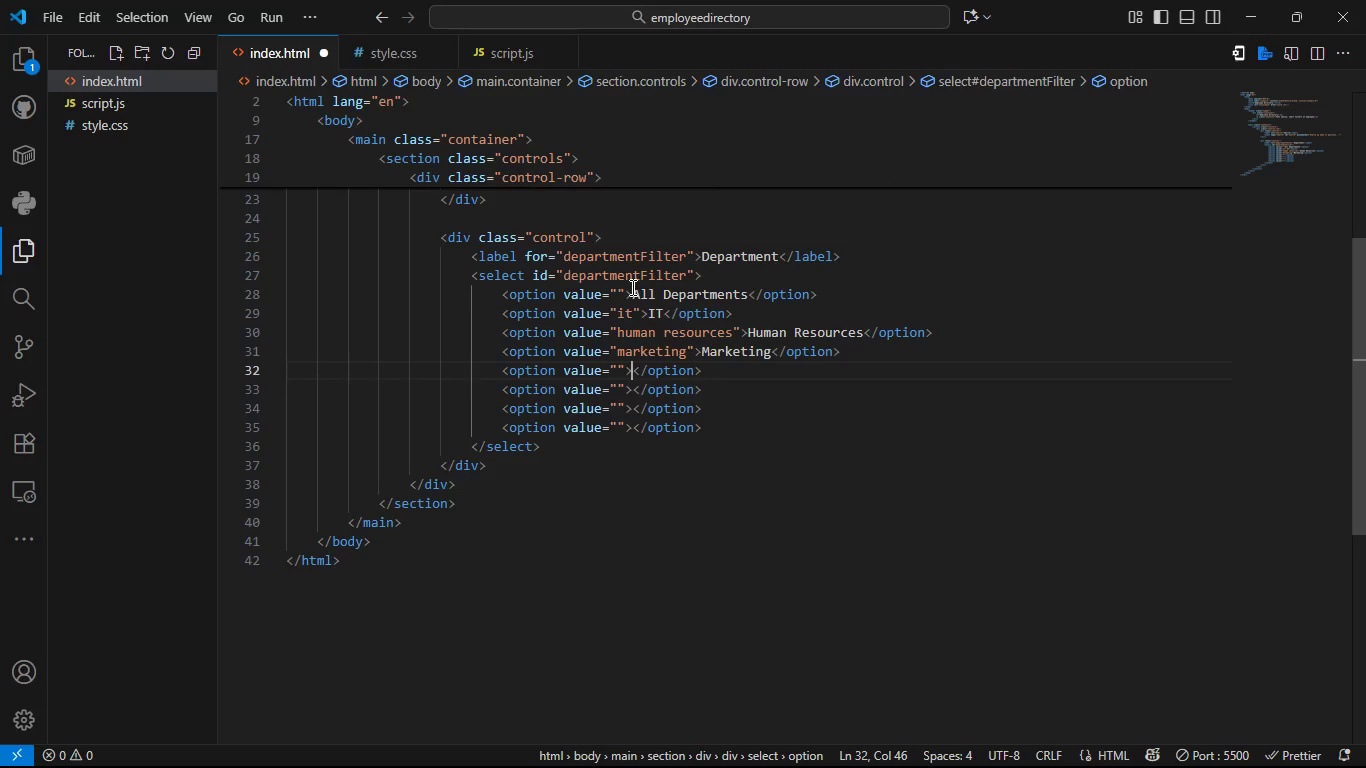 
type(Finance)
 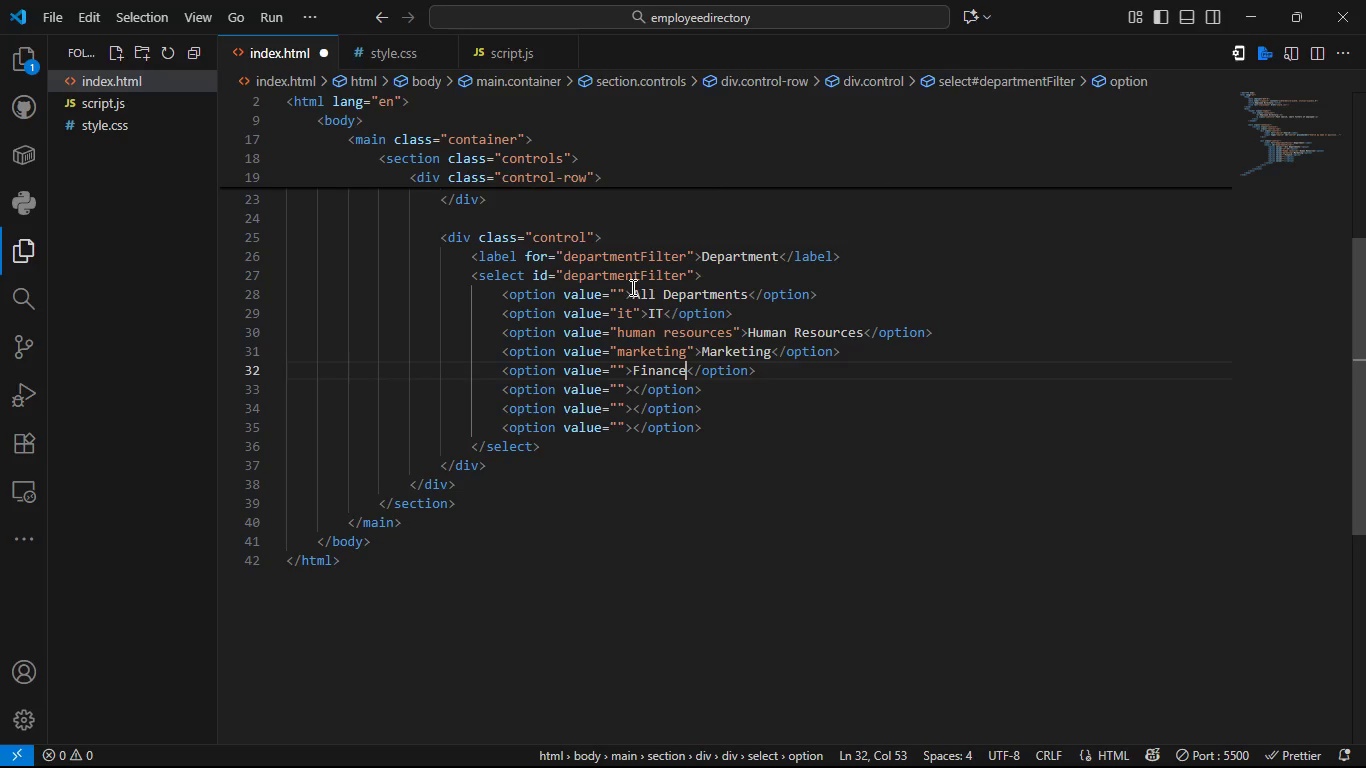 
key(ArrowLeft)
 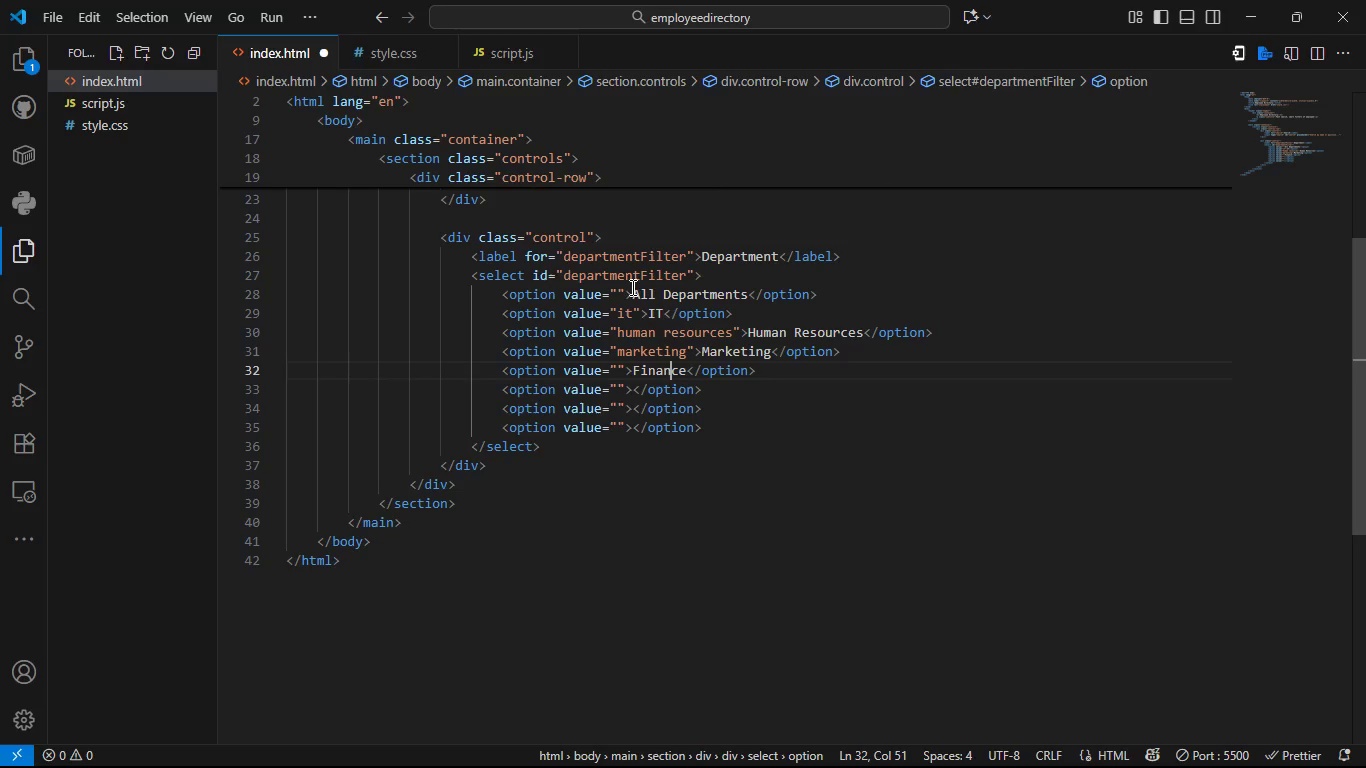 
key(ArrowLeft)
 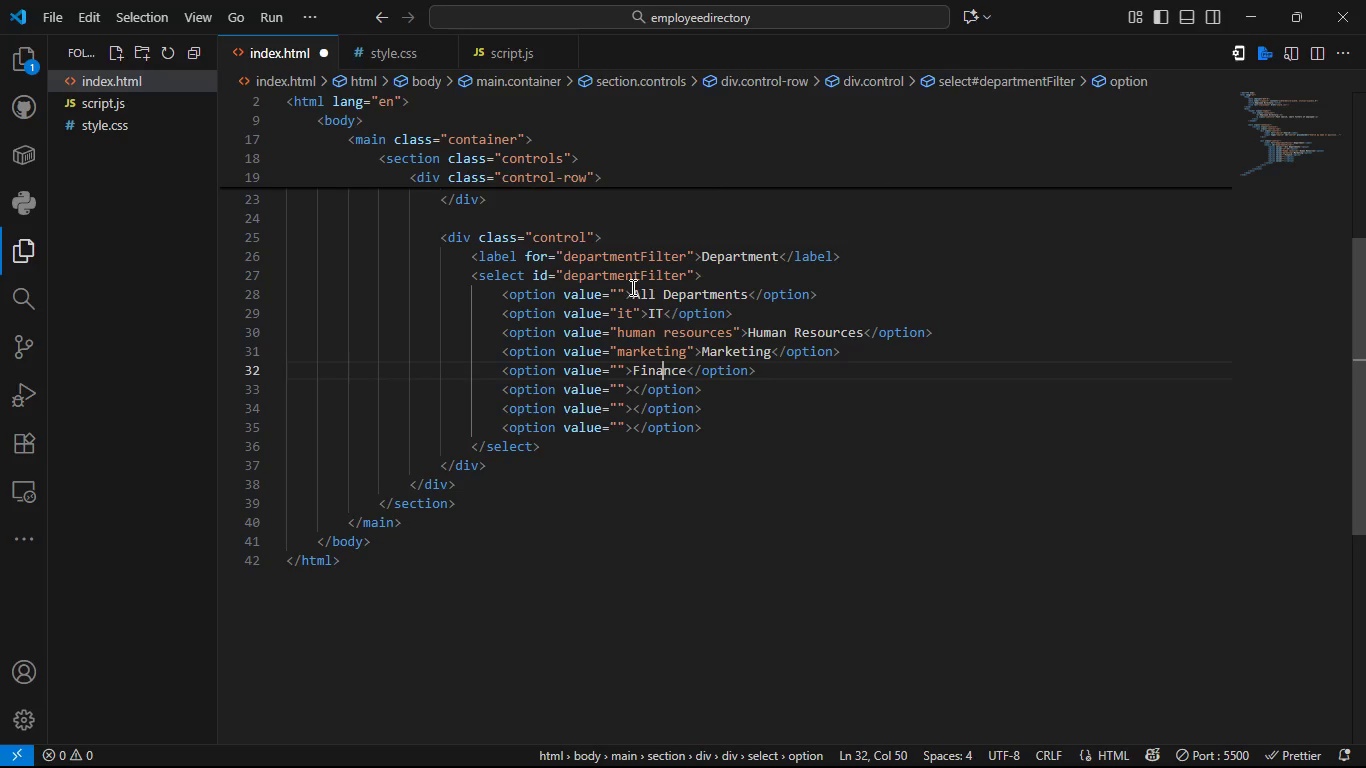 
key(ArrowLeft)
 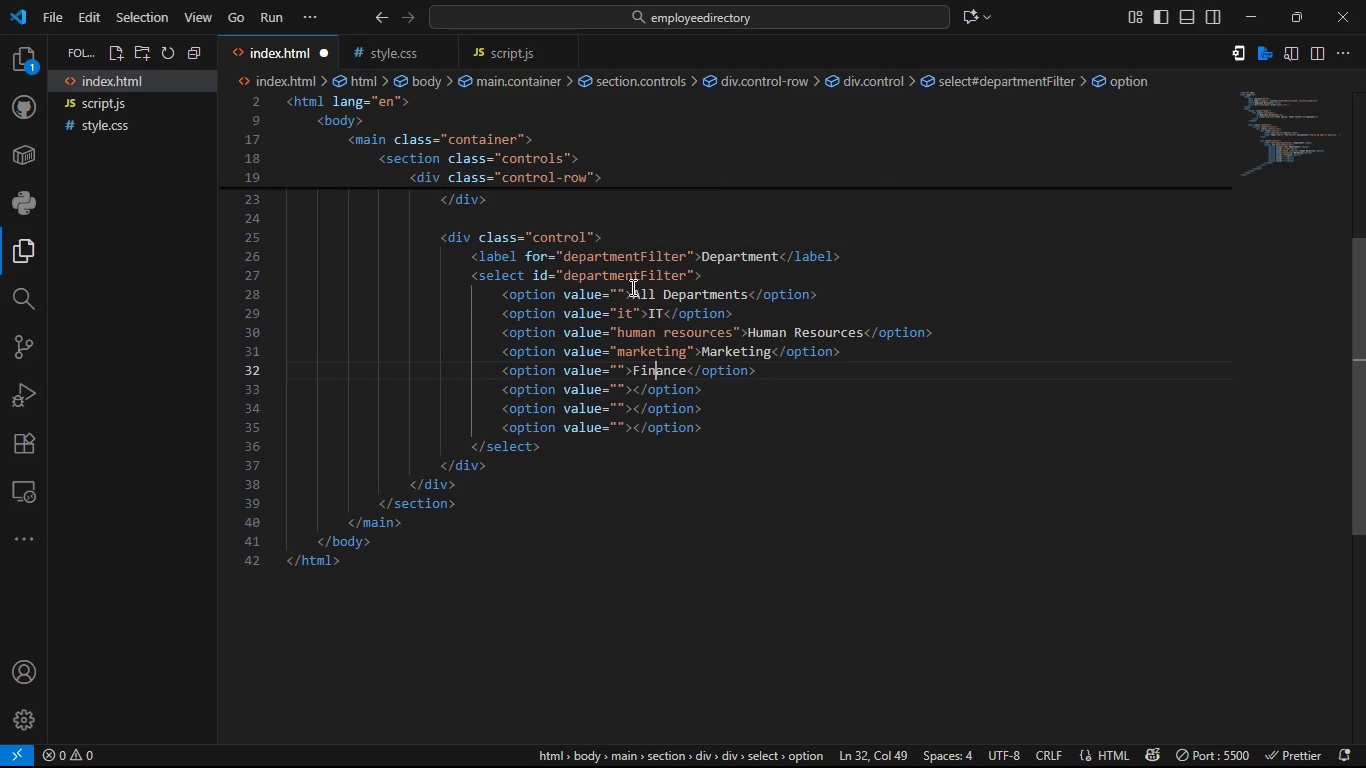 
key(ArrowLeft)
 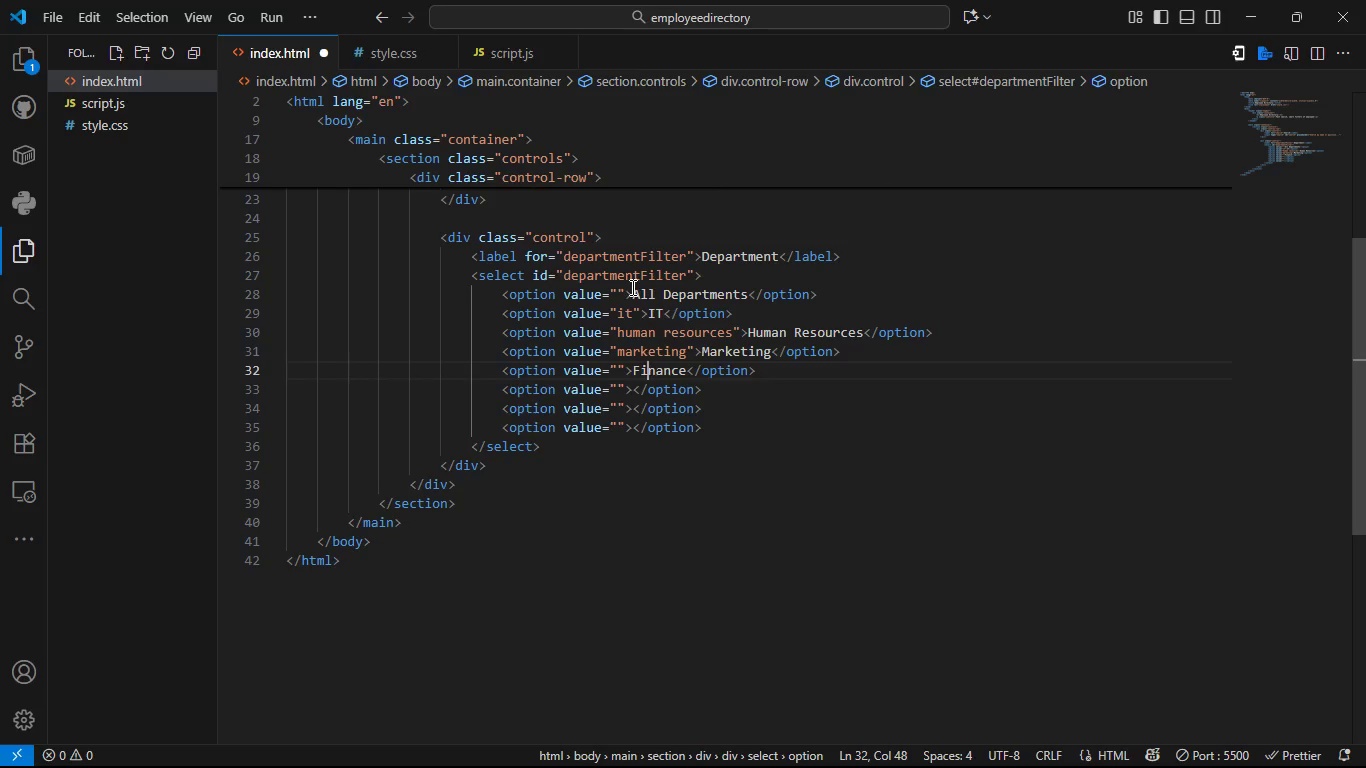 
key(ArrowLeft)
 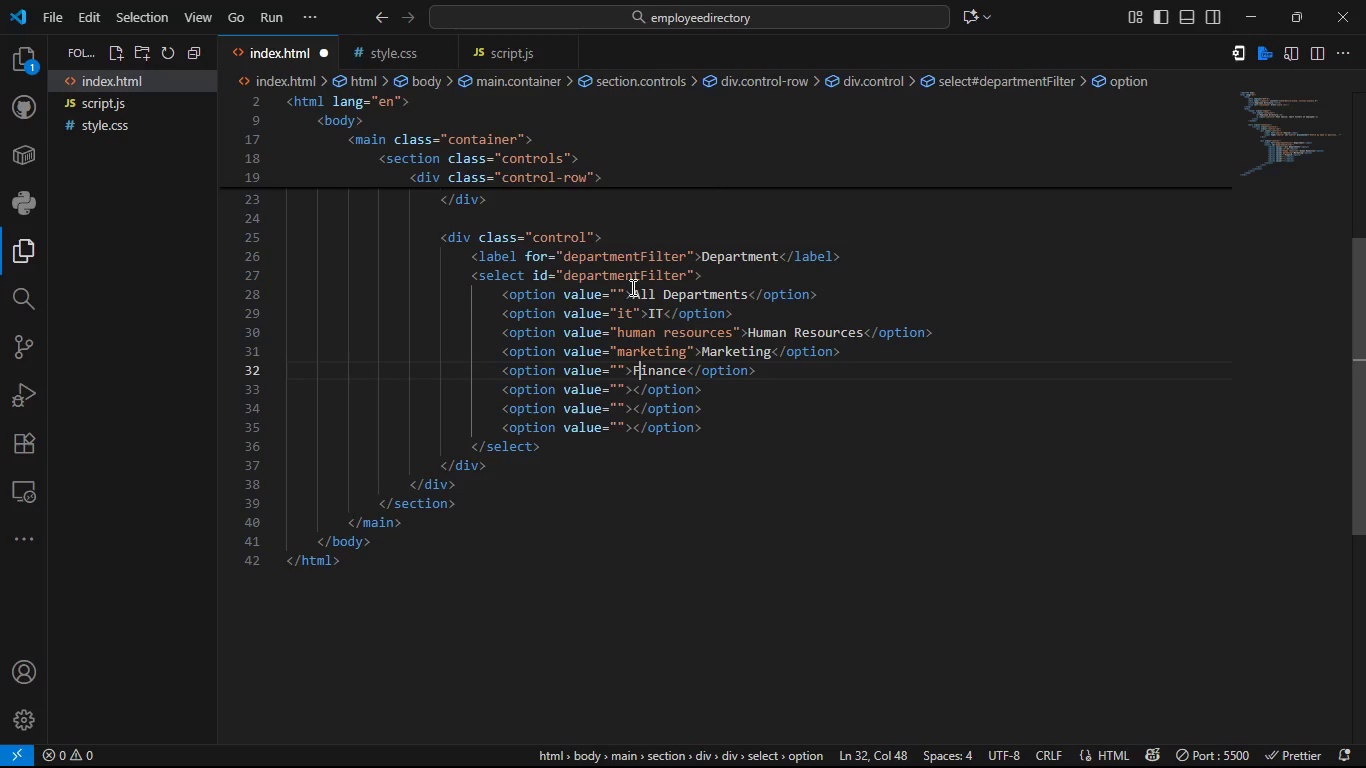 
key(ArrowLeft)
 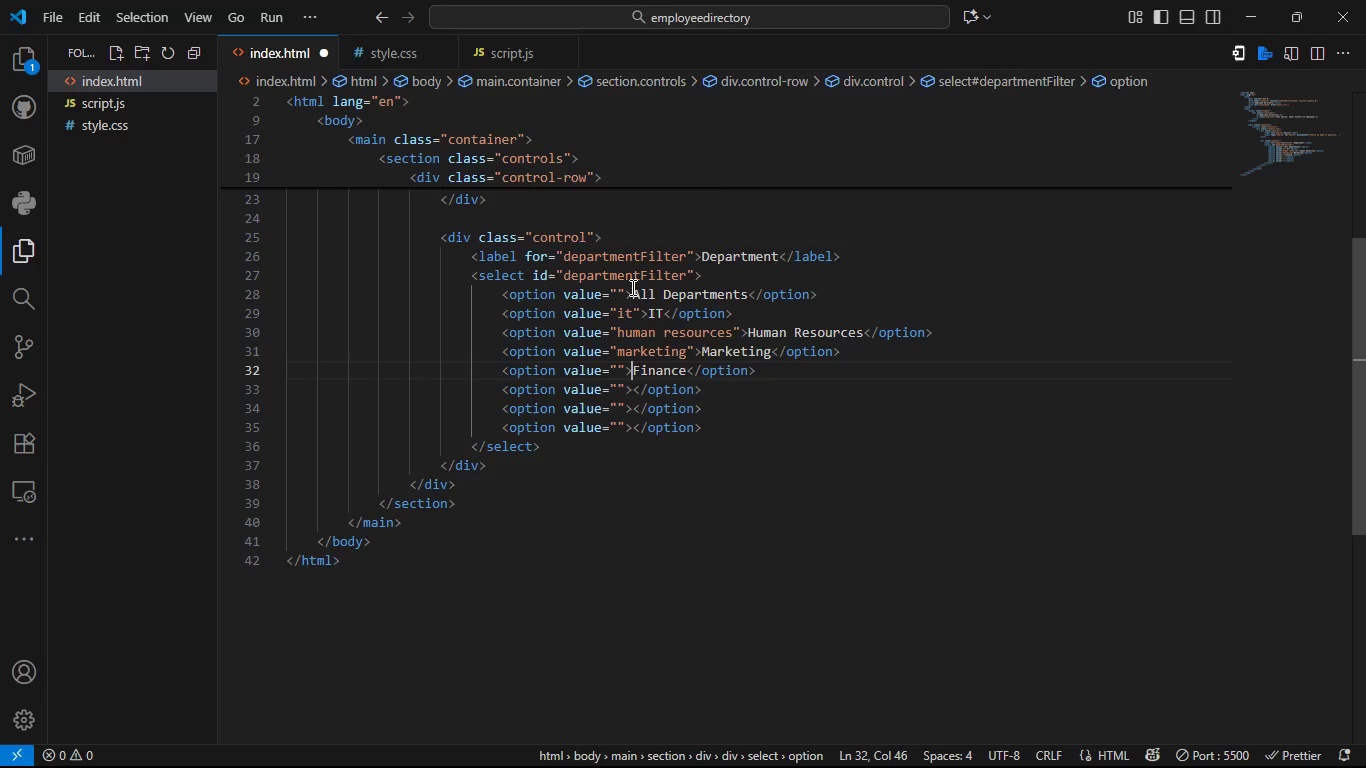 
key(ArrowLeft)
 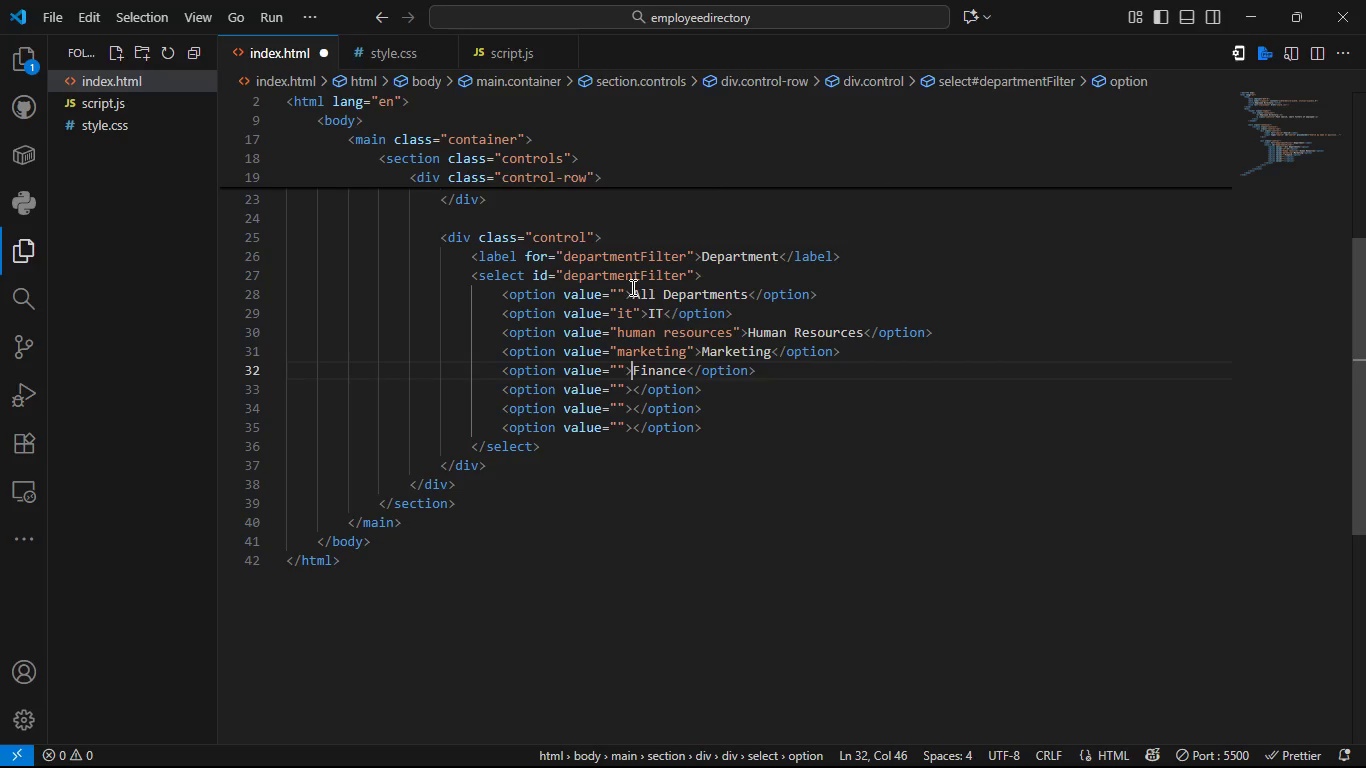 
key(ArrowLeft)
 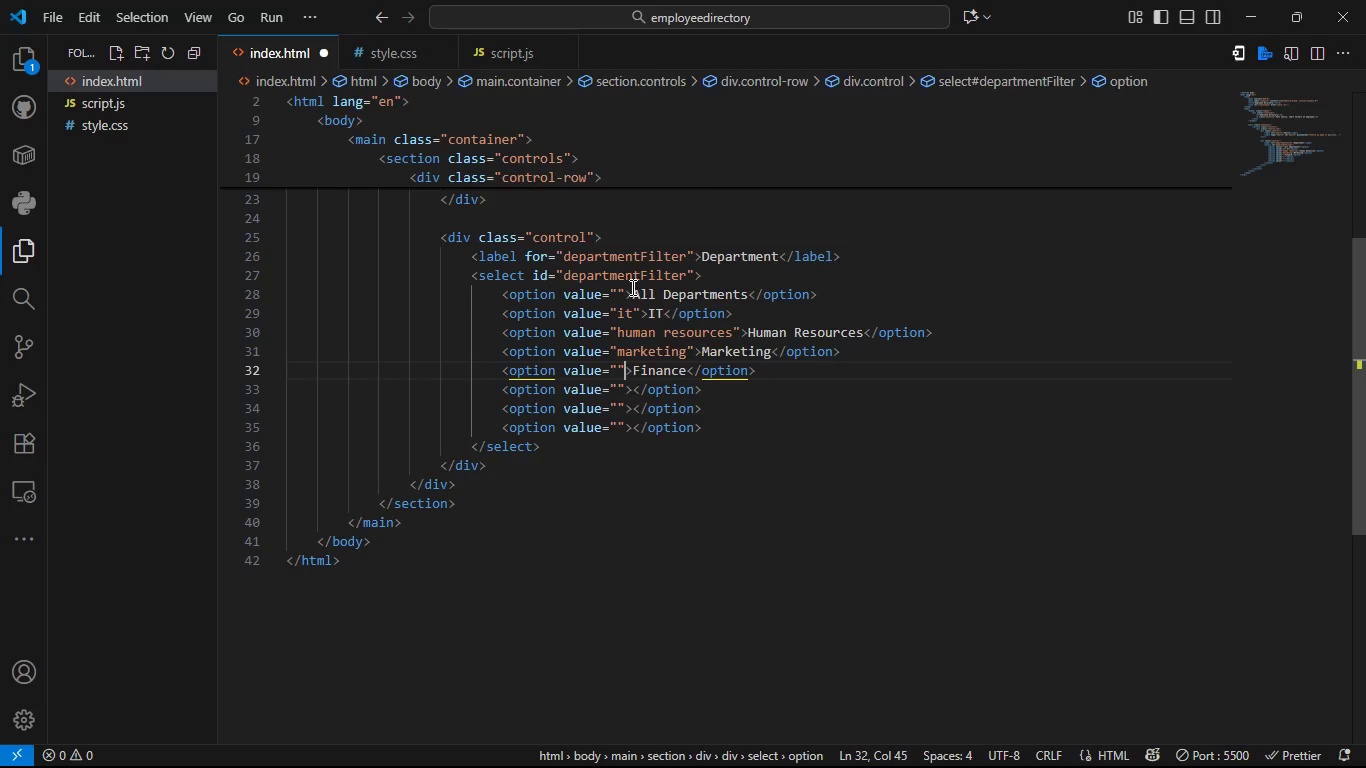 
key(ArrowLeft)
 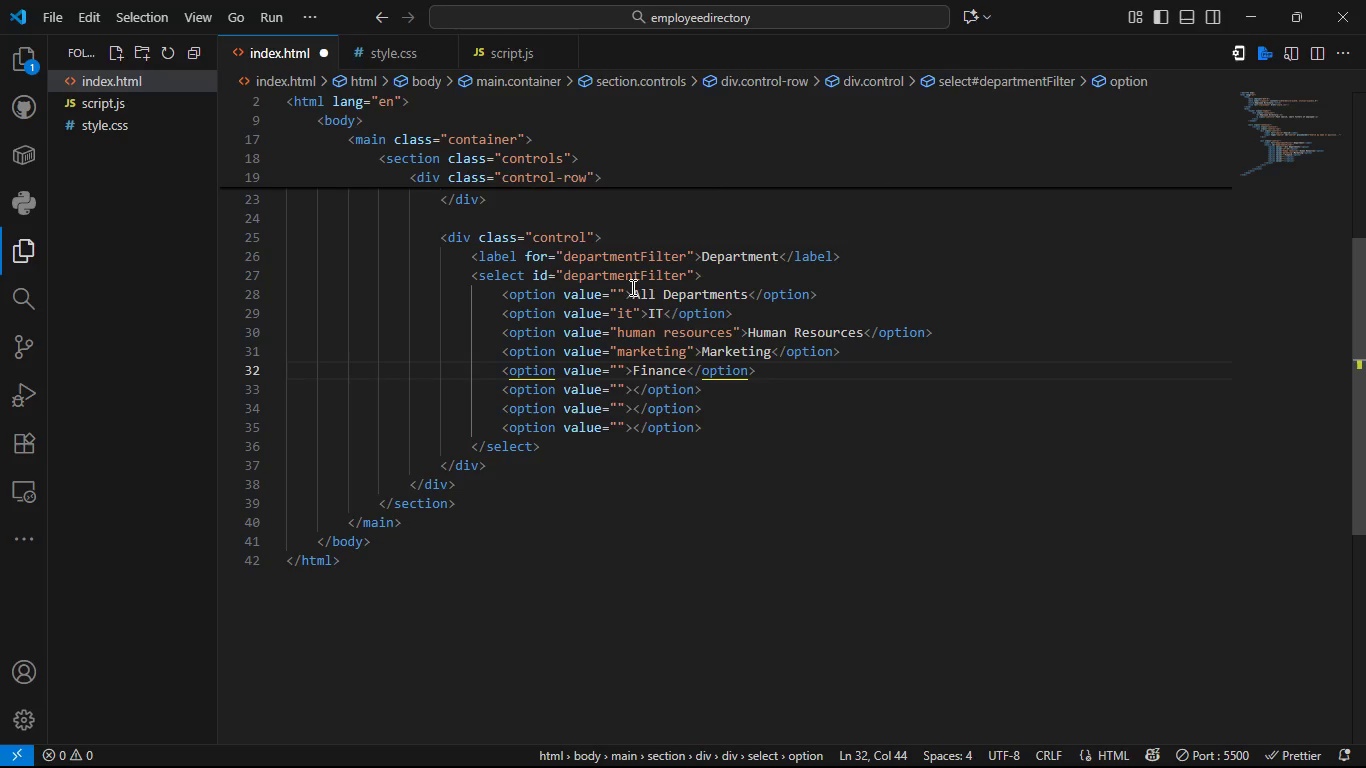 
type(finacn)
key(Backspace)
key(Backspace)
type(nce)
 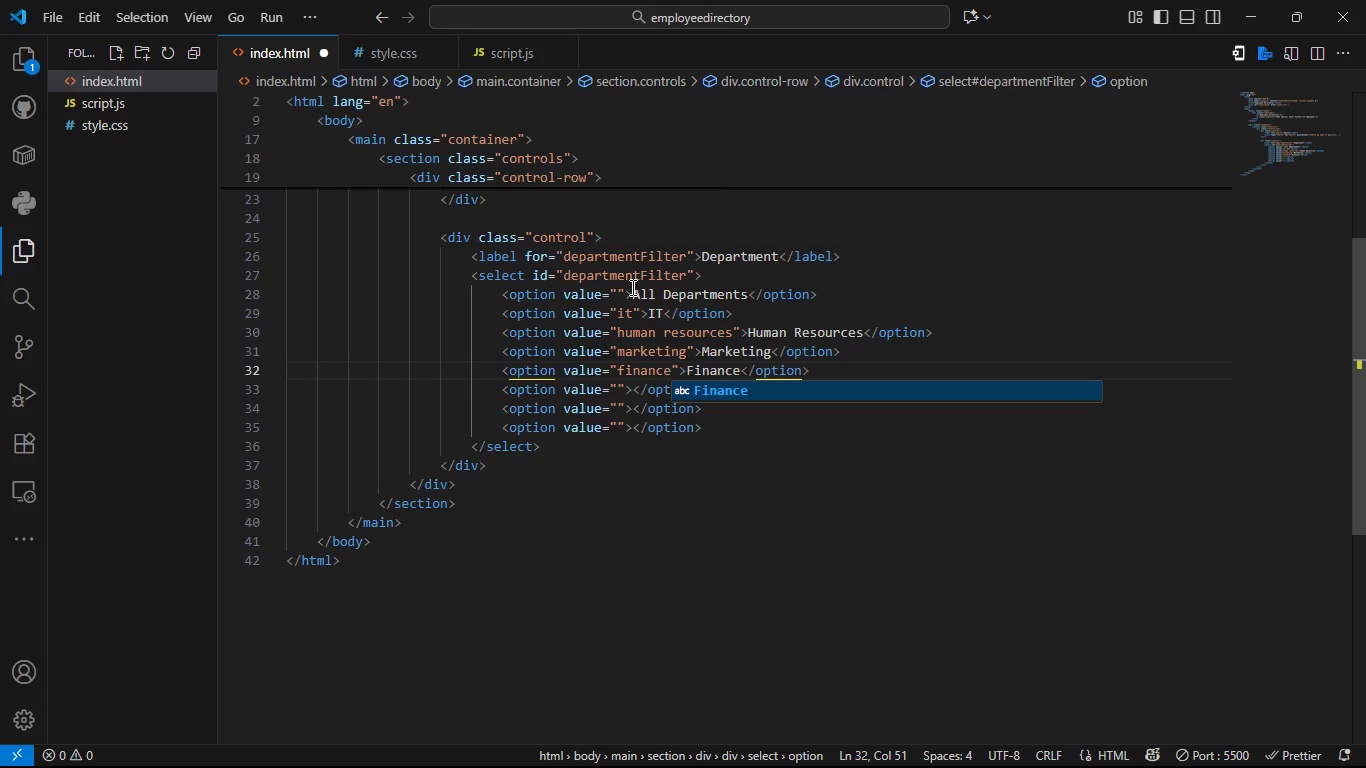 
key(ArrowDown)
 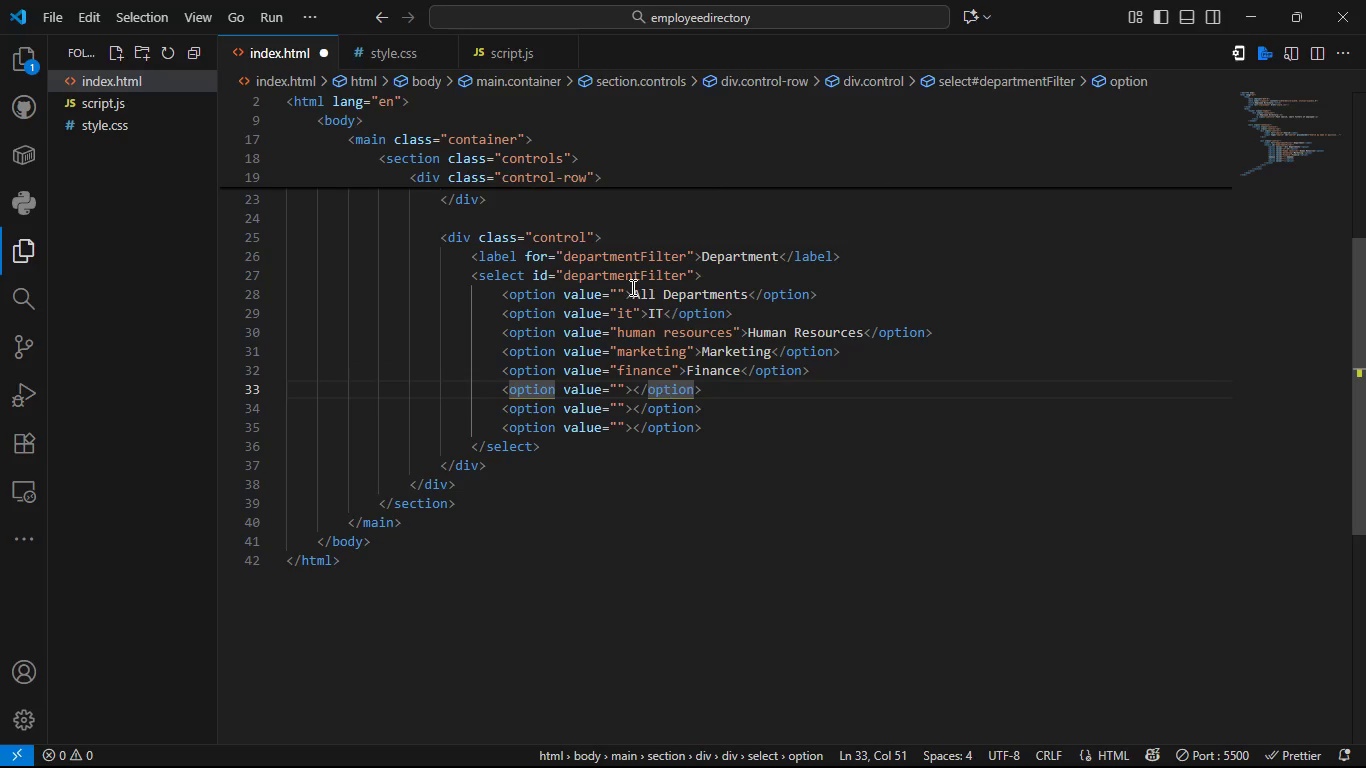 
key(ArrowLeft)
 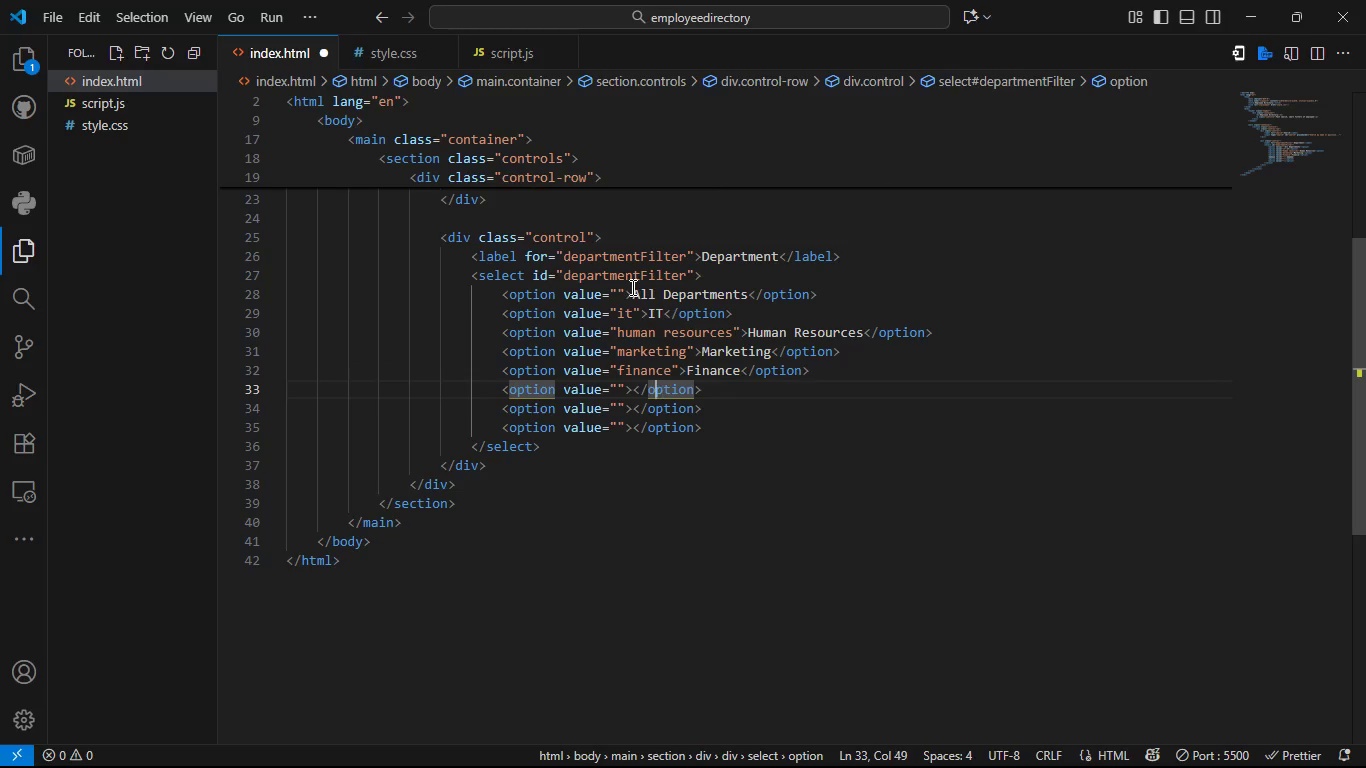 
key(ArrowLeft)
 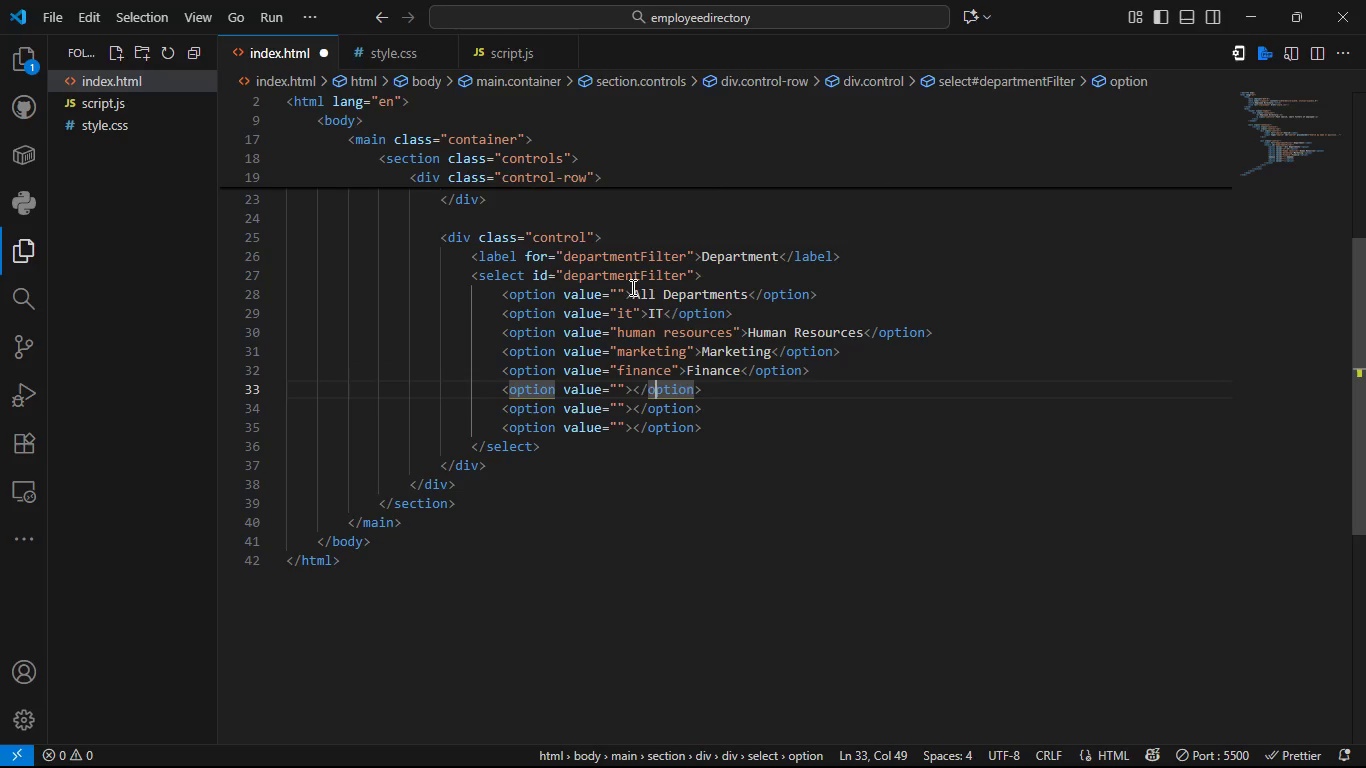 
key(ArrowLeft)
 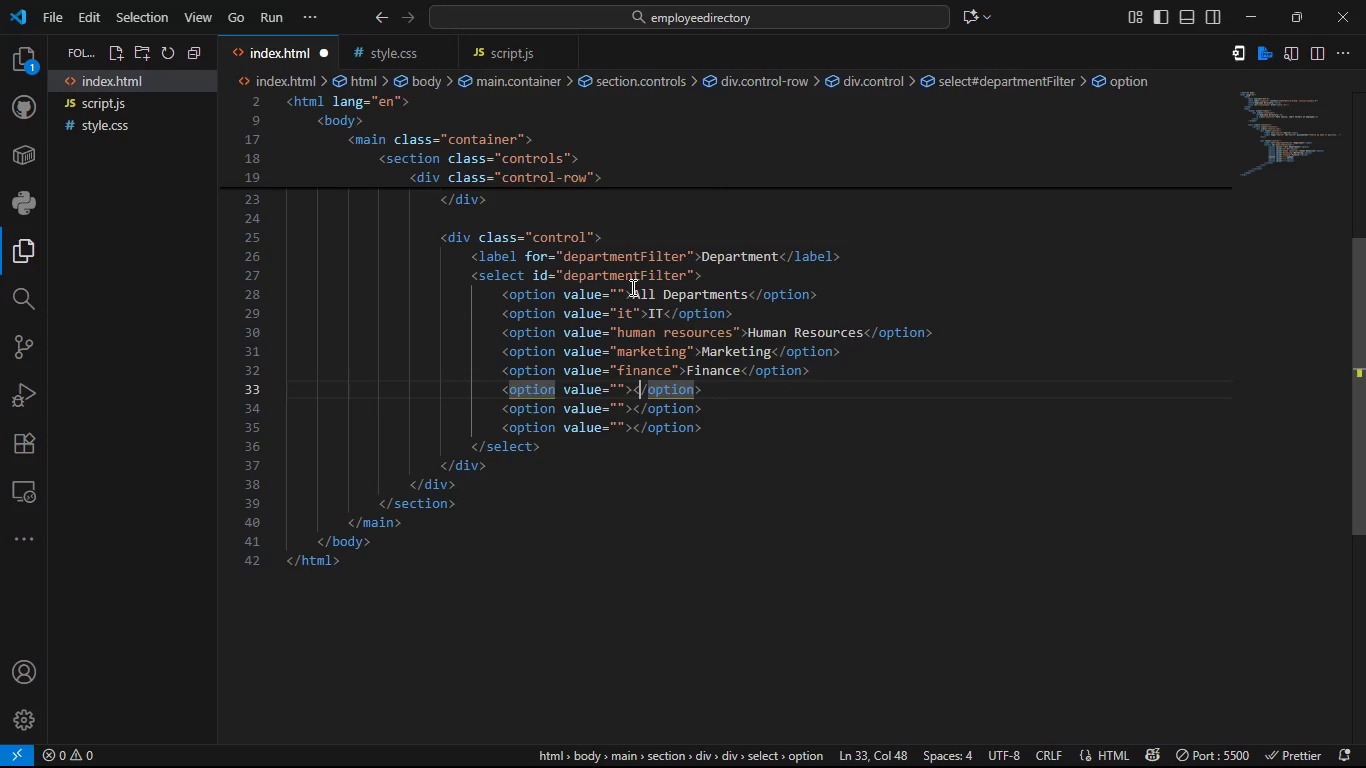 
key(ArrowLeft)
 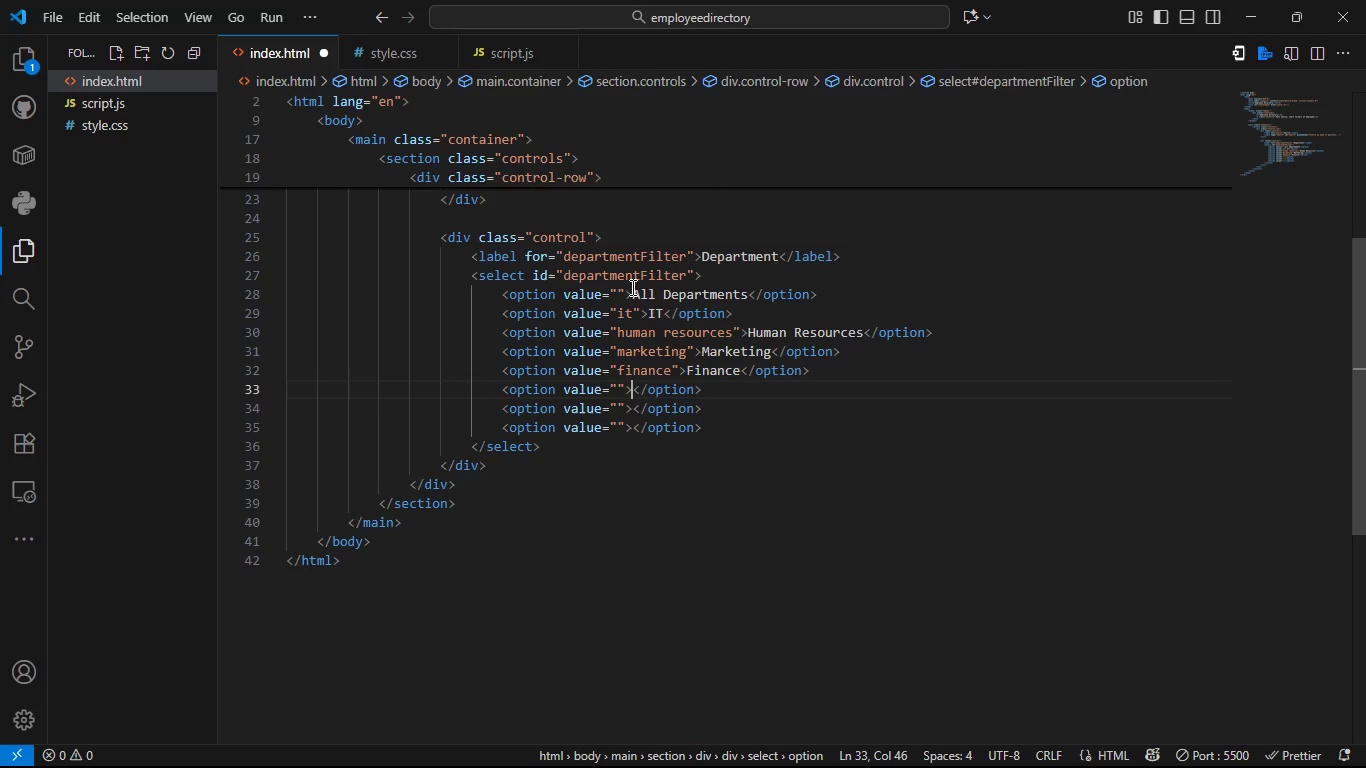 
key(ArrowLeft)
 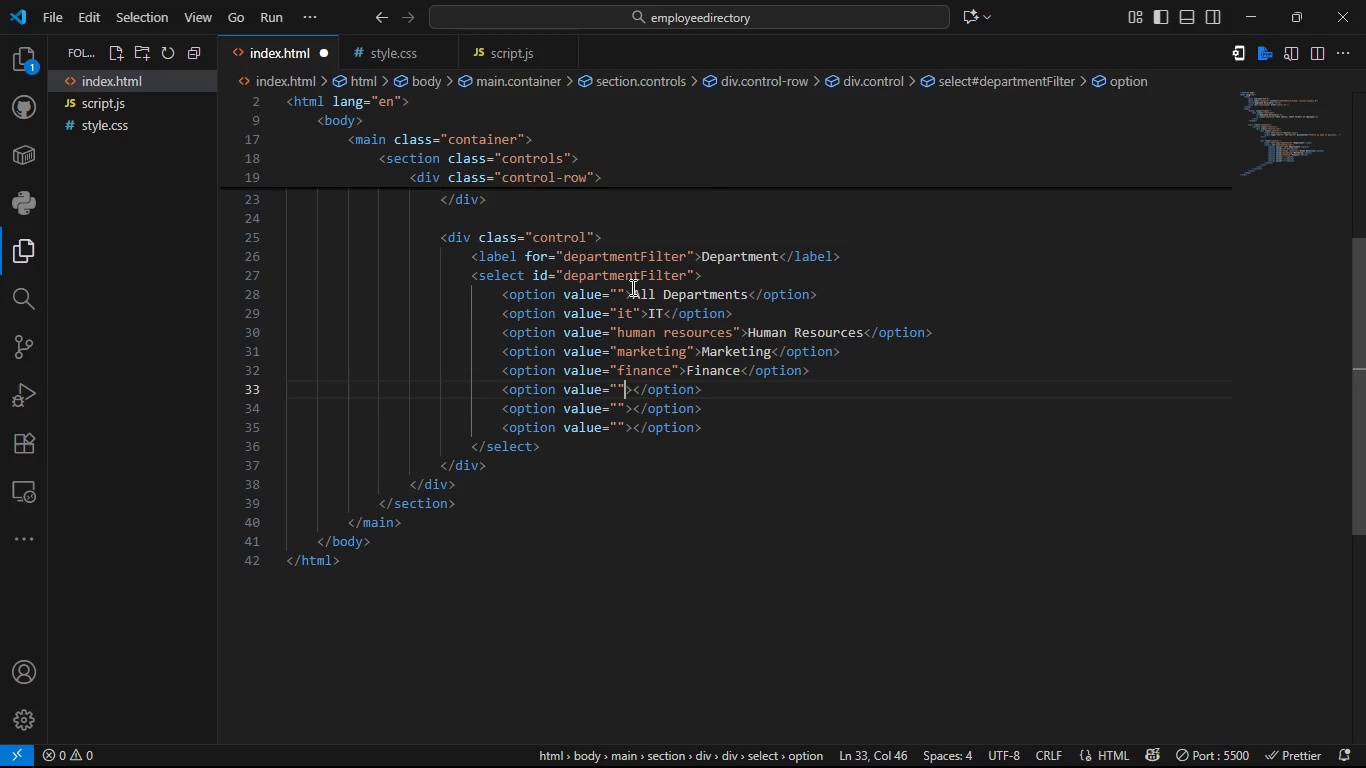 
key(ArrowLeft)
 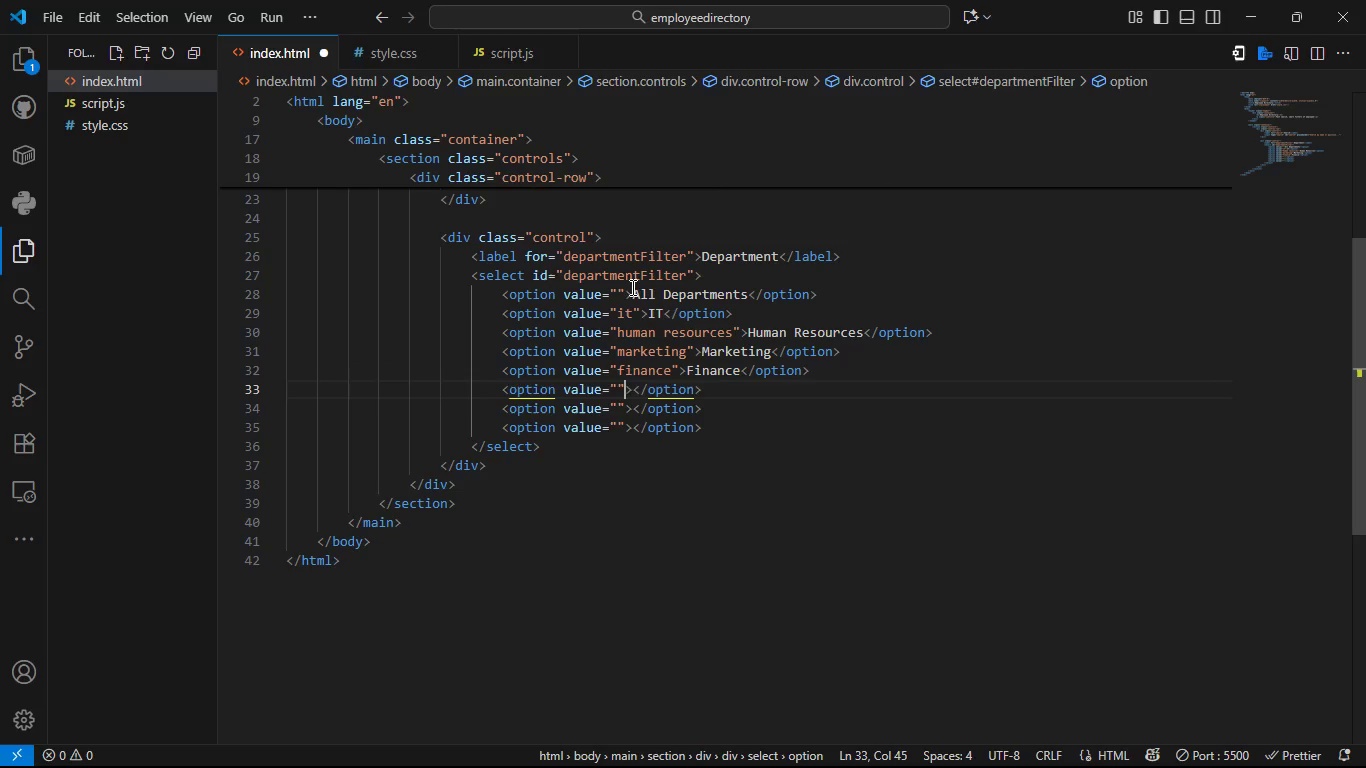 
key(ArrowLeft)
 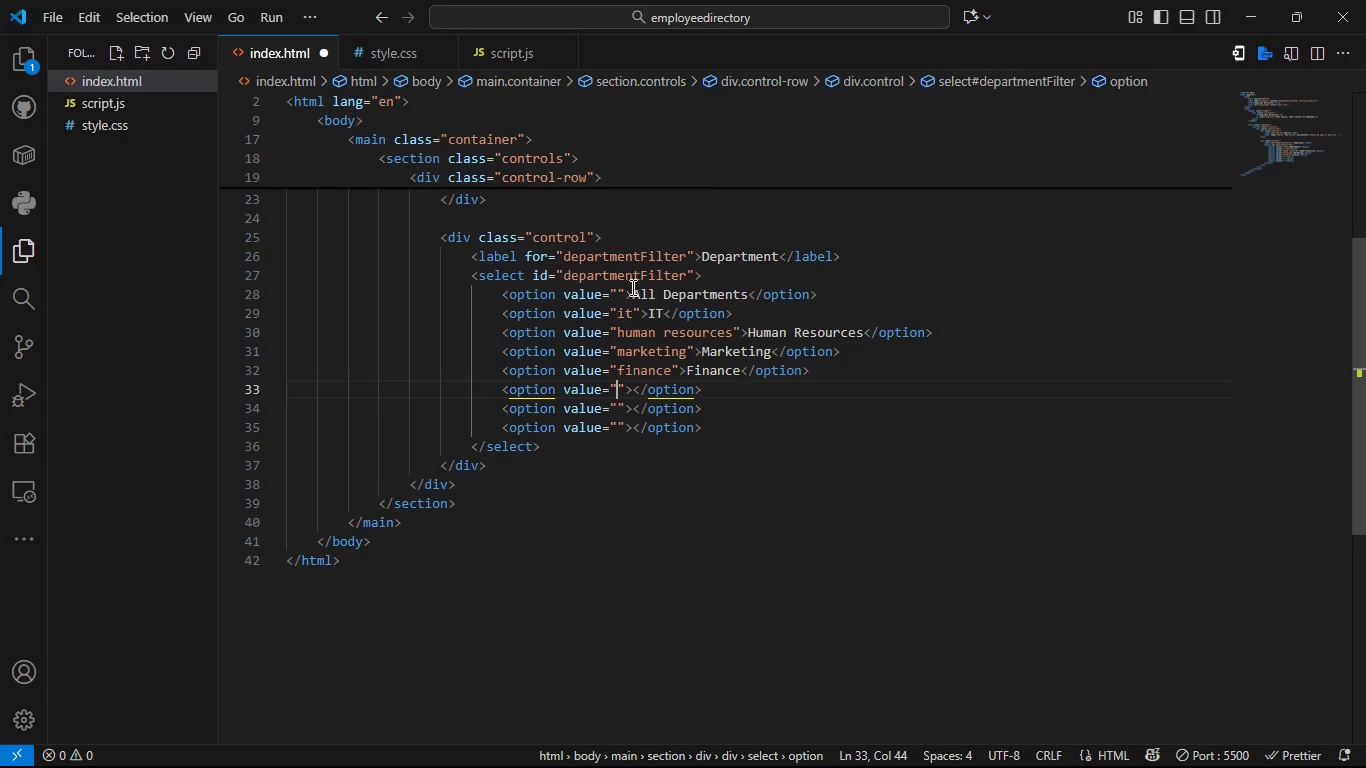 
type(salse)
key(Backspace)
key(Backspace)
type(es)
 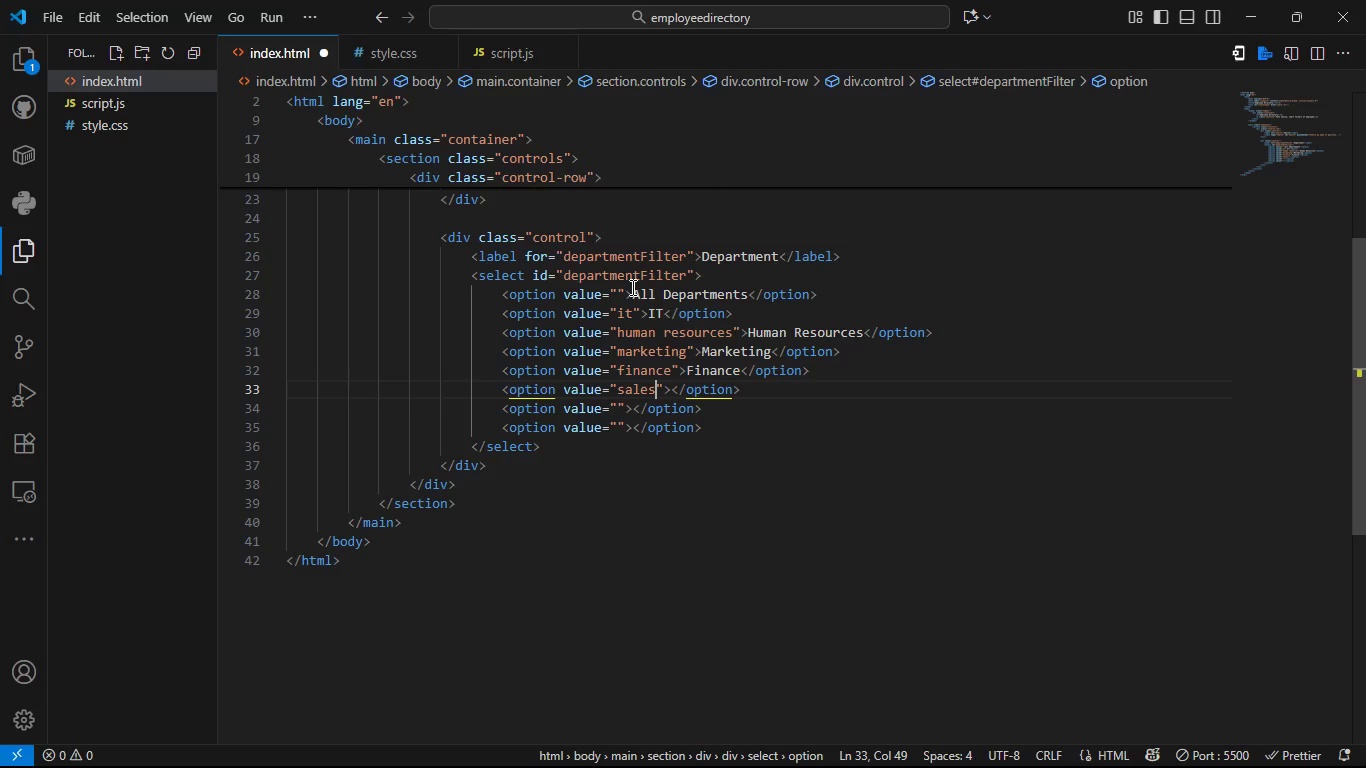 
key(ArrowRight)
 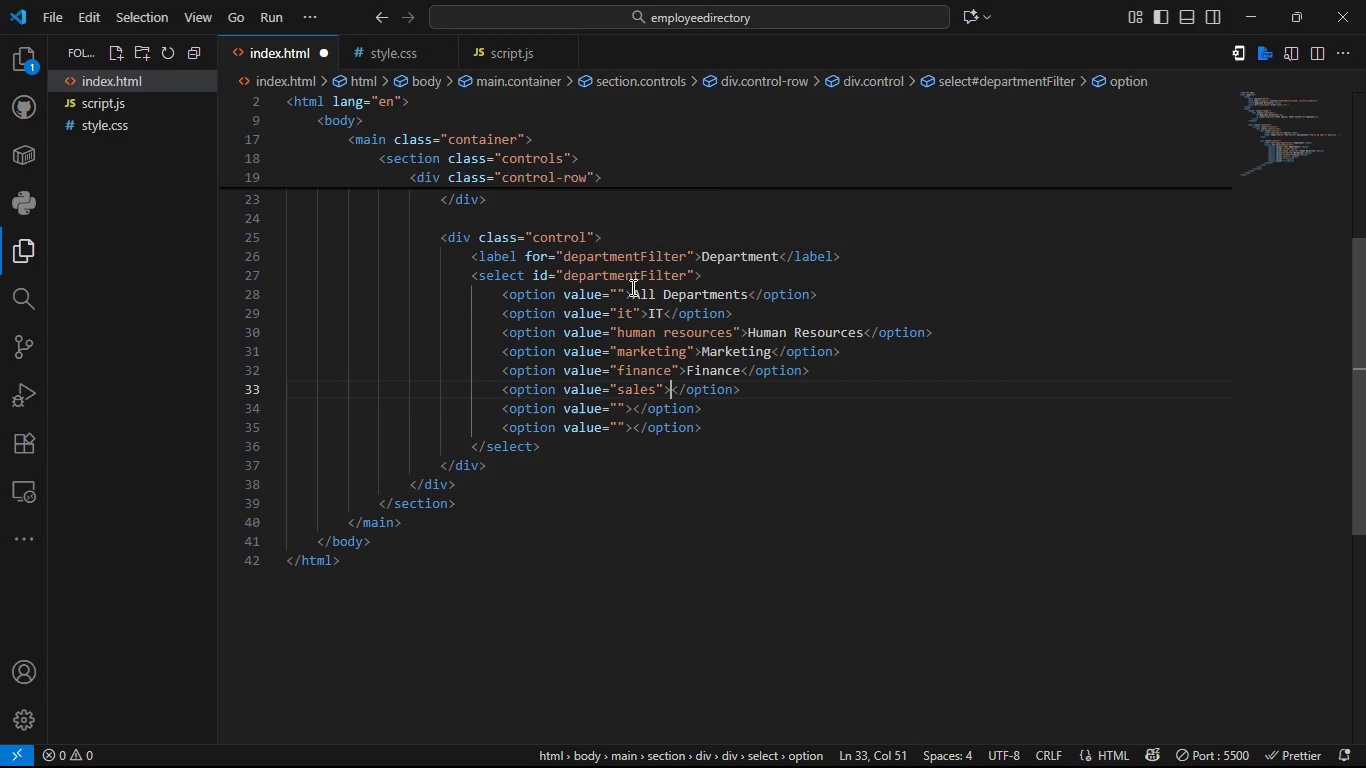 
key(ArrowRight)
 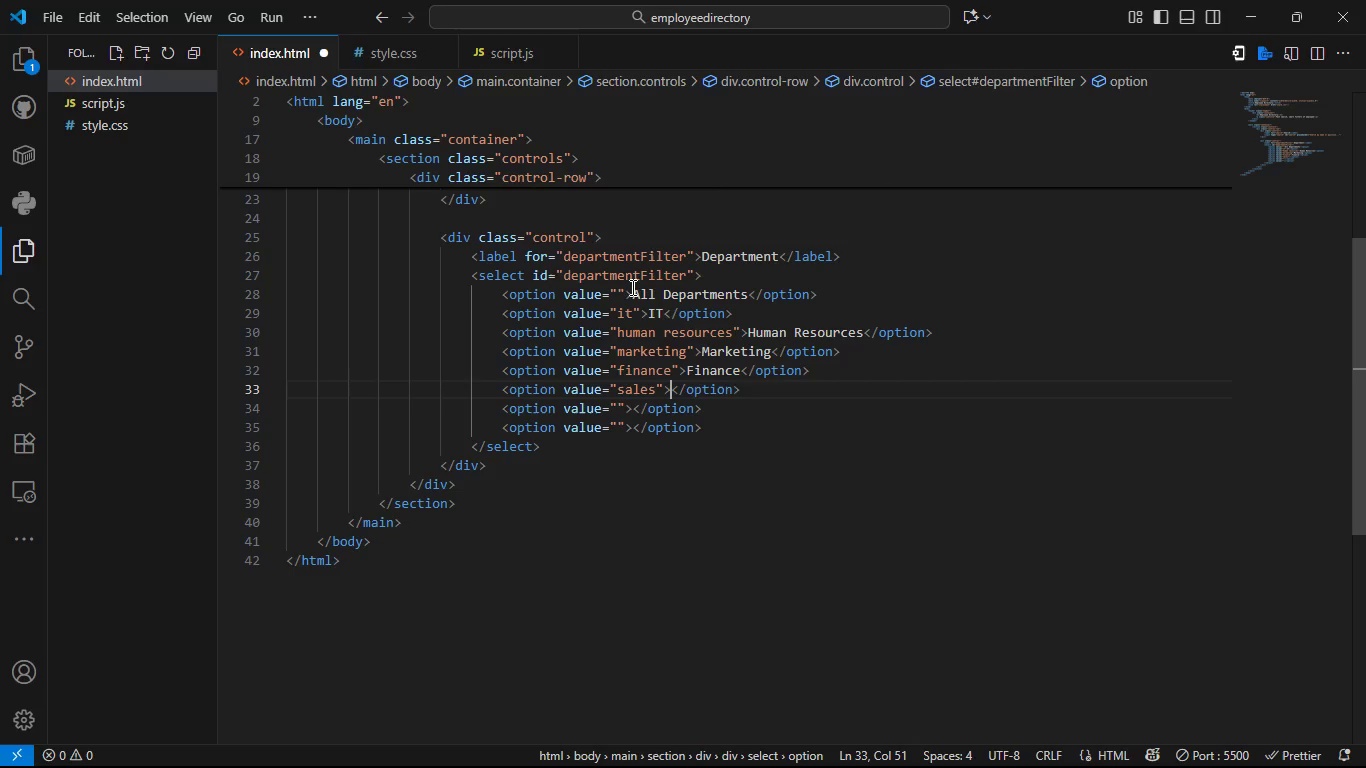 
type(Salse)
key(Backspace)
key(Backspace)
type(es)
key(Escape)
 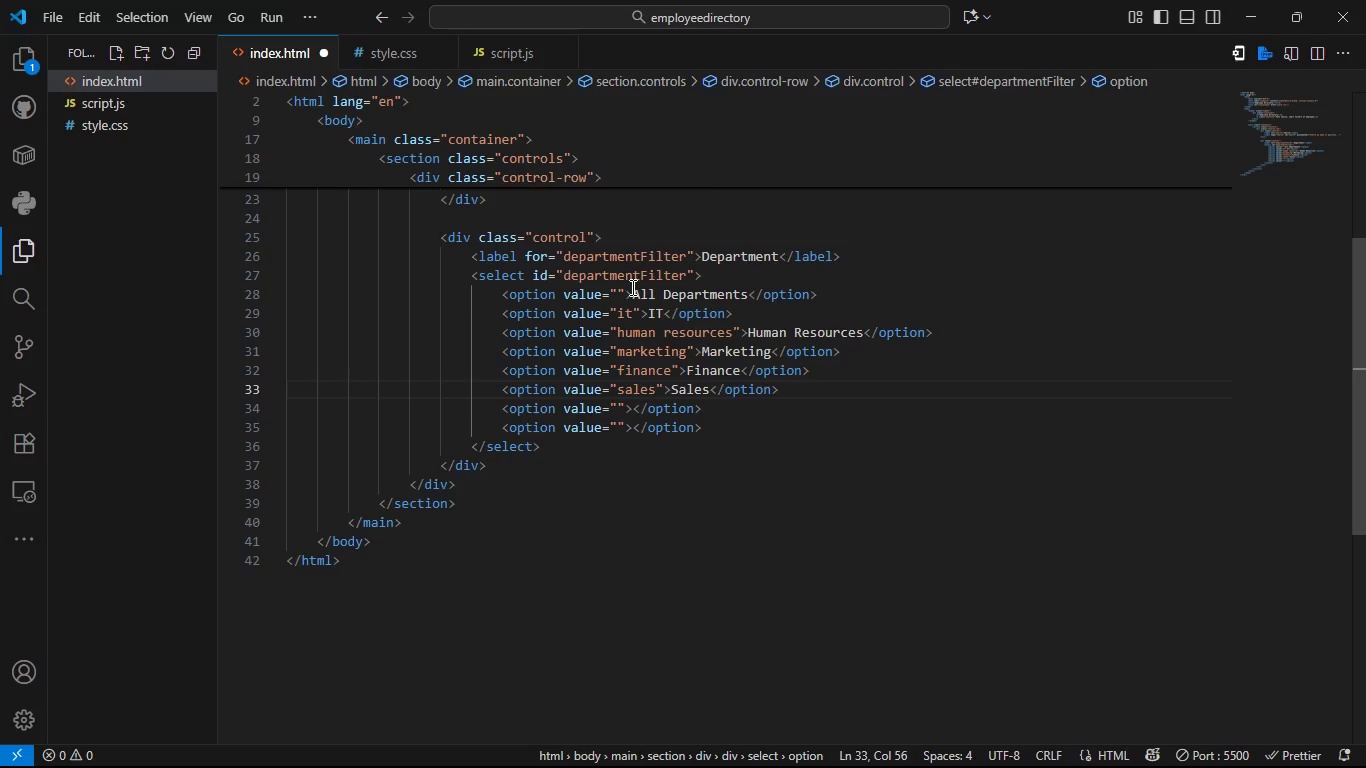 
key(ArrowDown)
 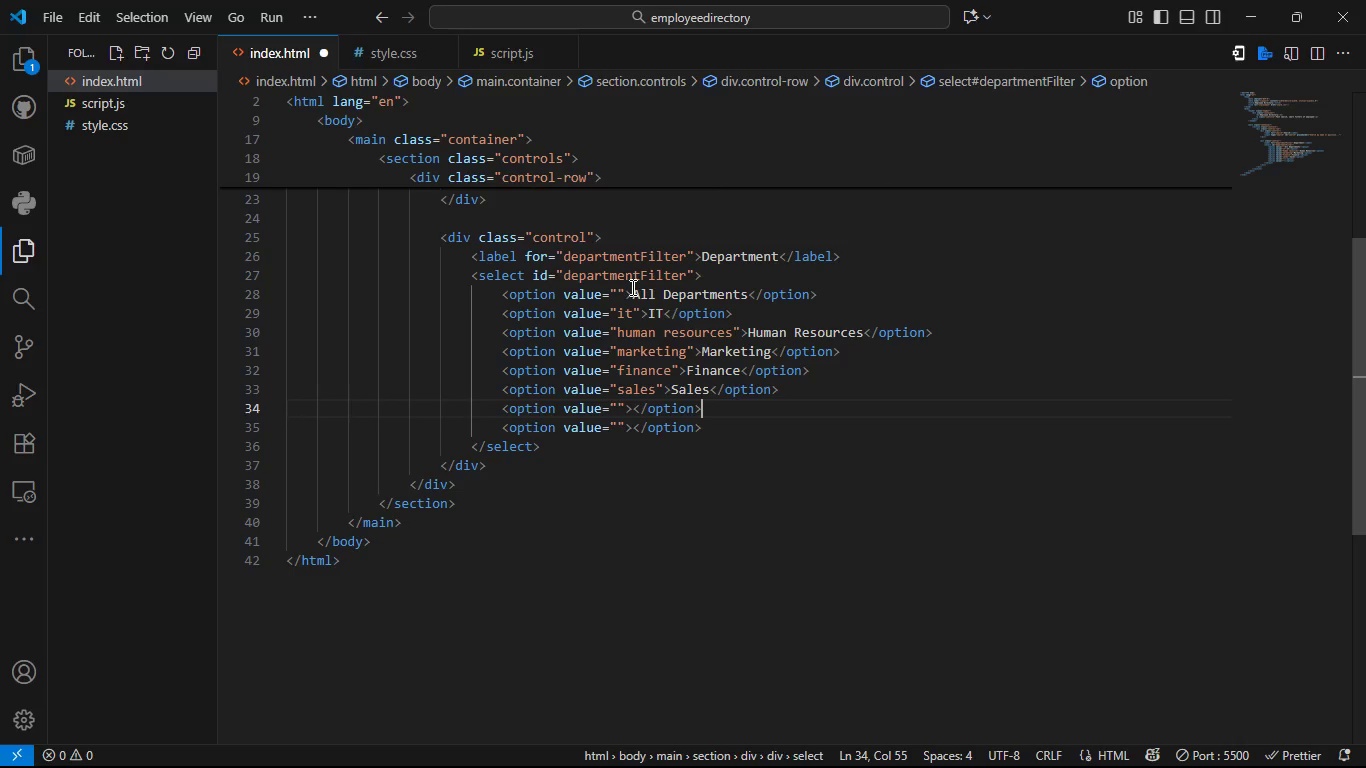 
key(ArrowLeft)
 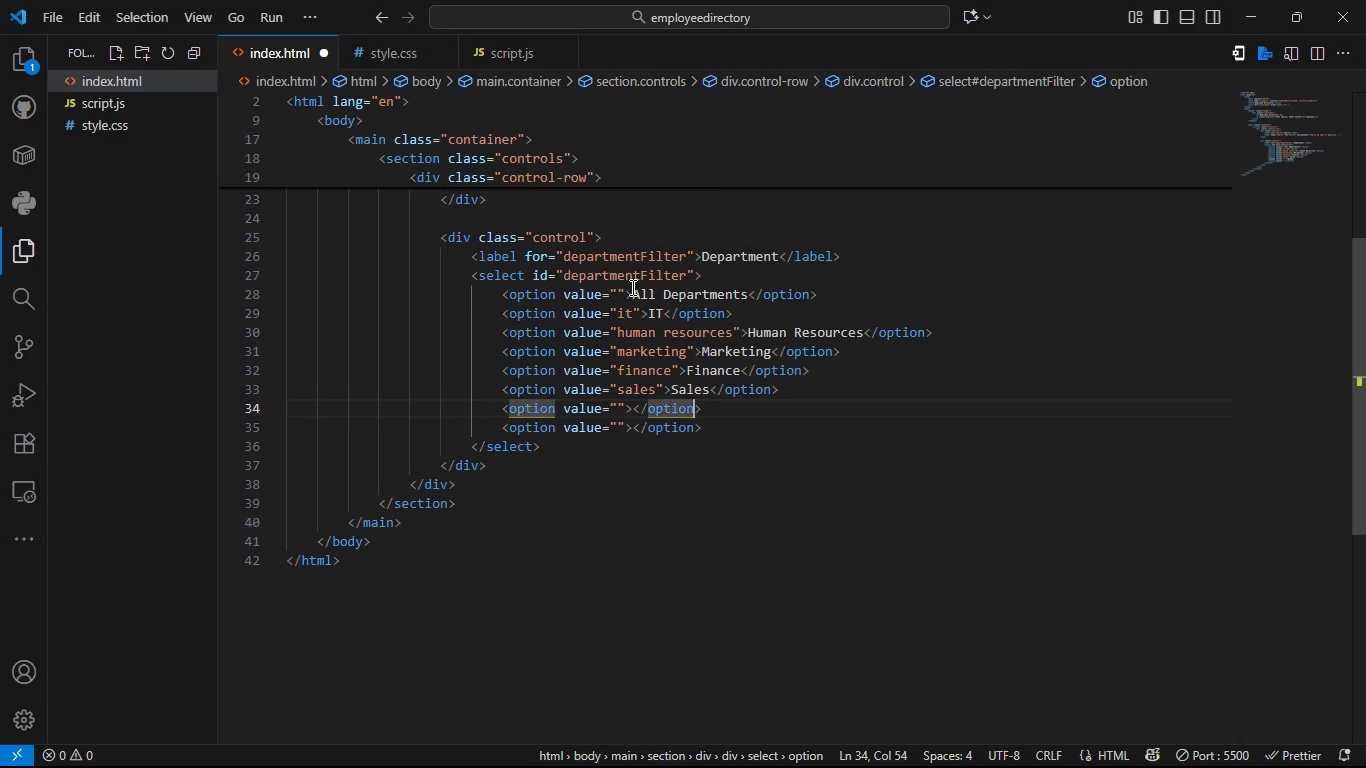 
hold_key(key=ArrowLeft, duration=0.73)
 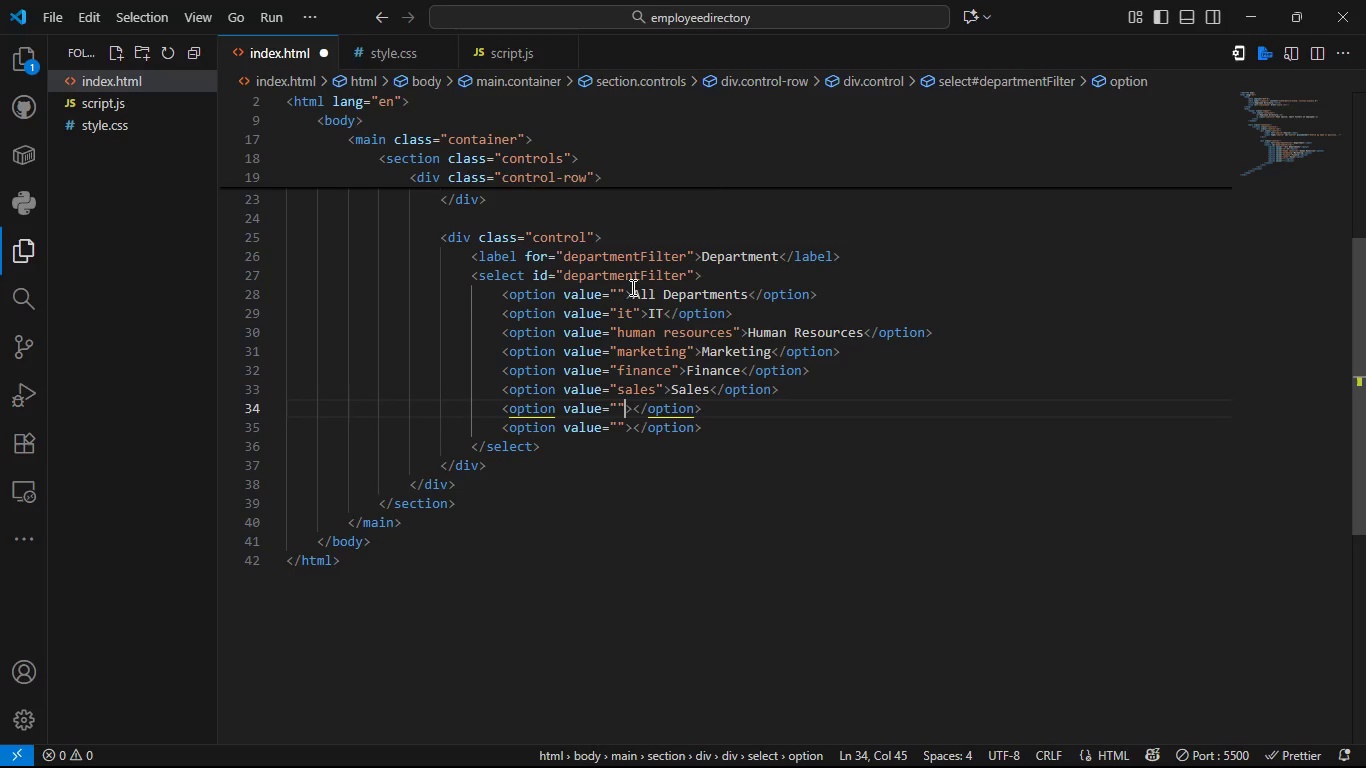 
key(ArrowLeft)
 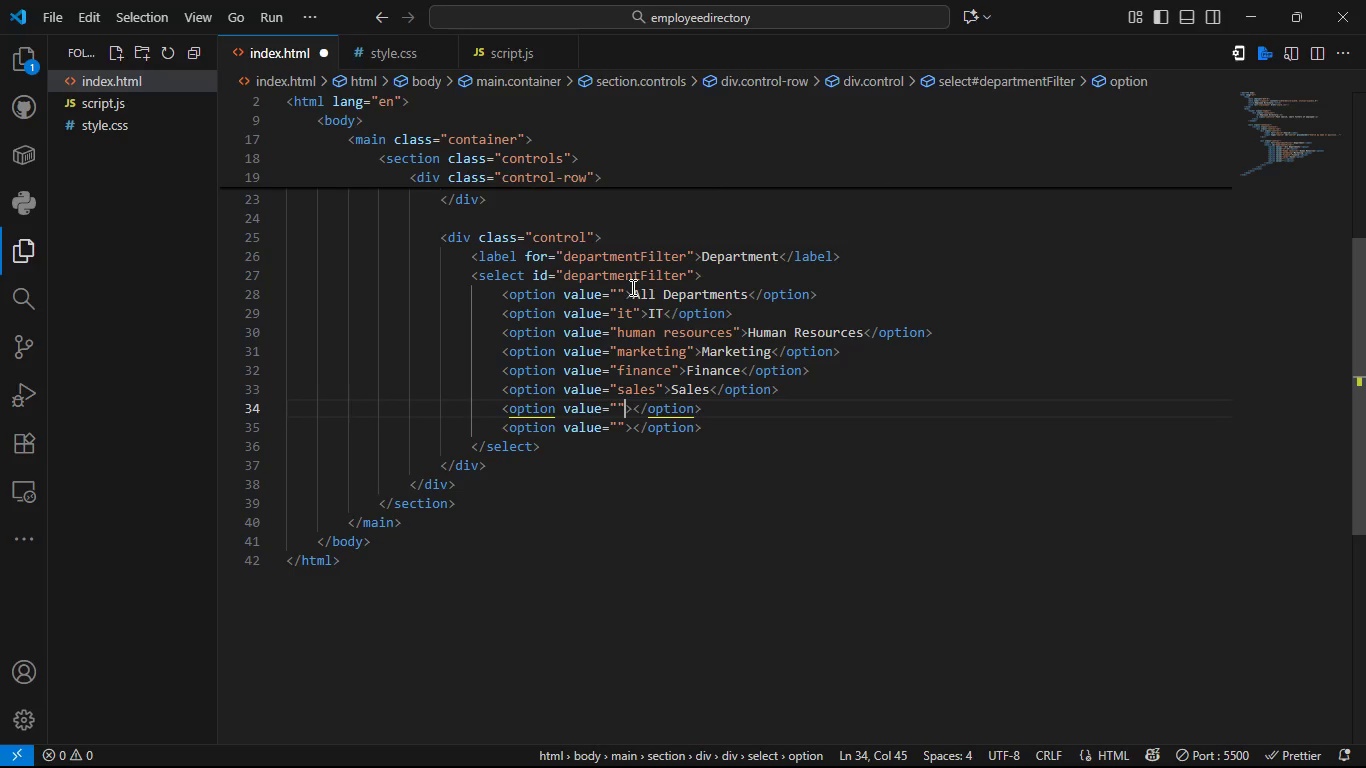 
key(ArrowLeft)
 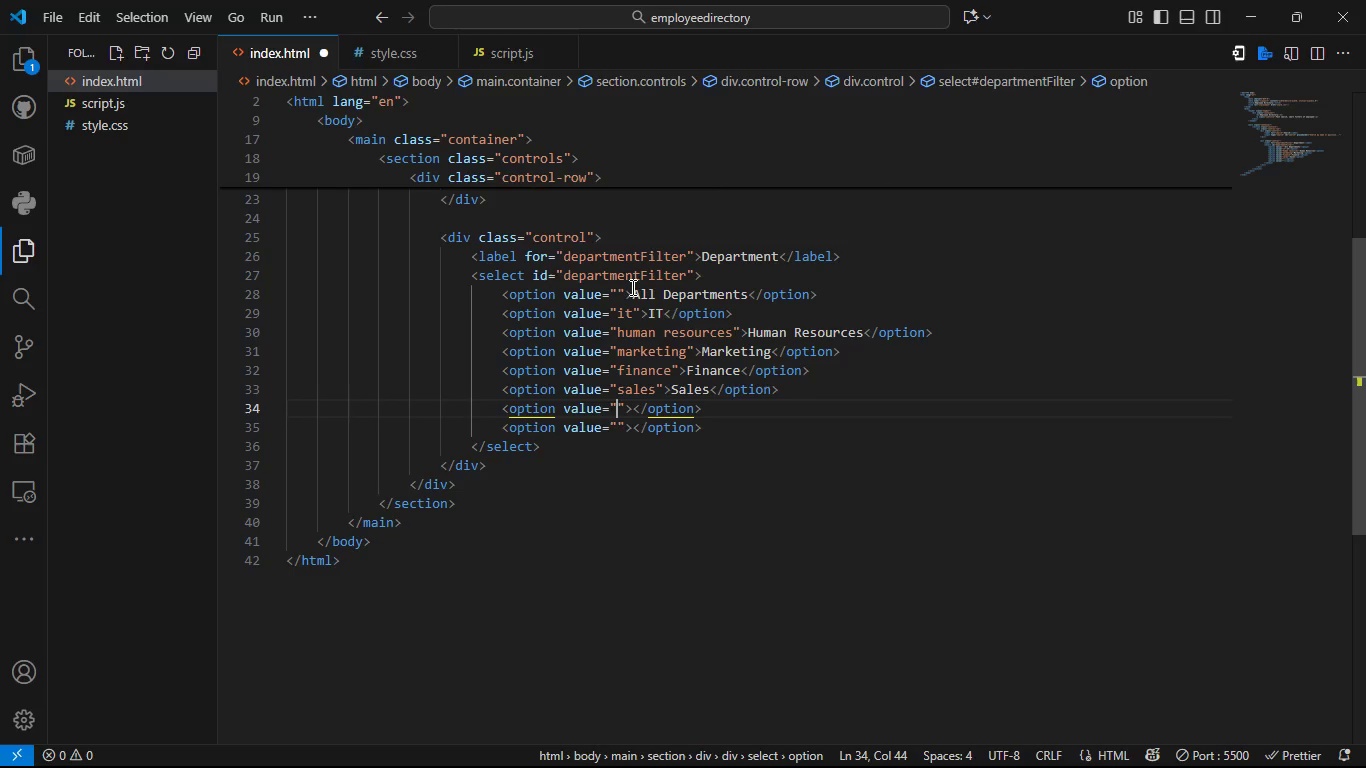 
type(operations)
 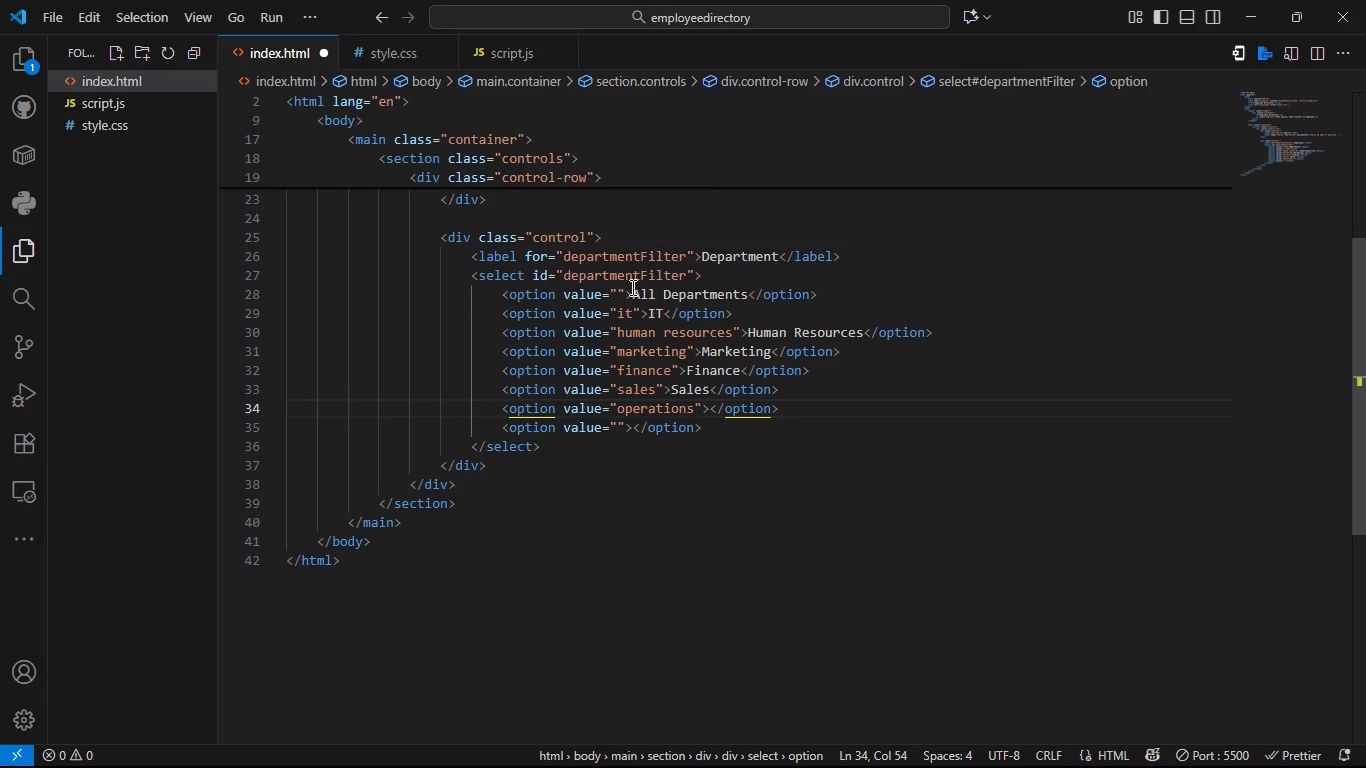 
key(ArrowRight)
 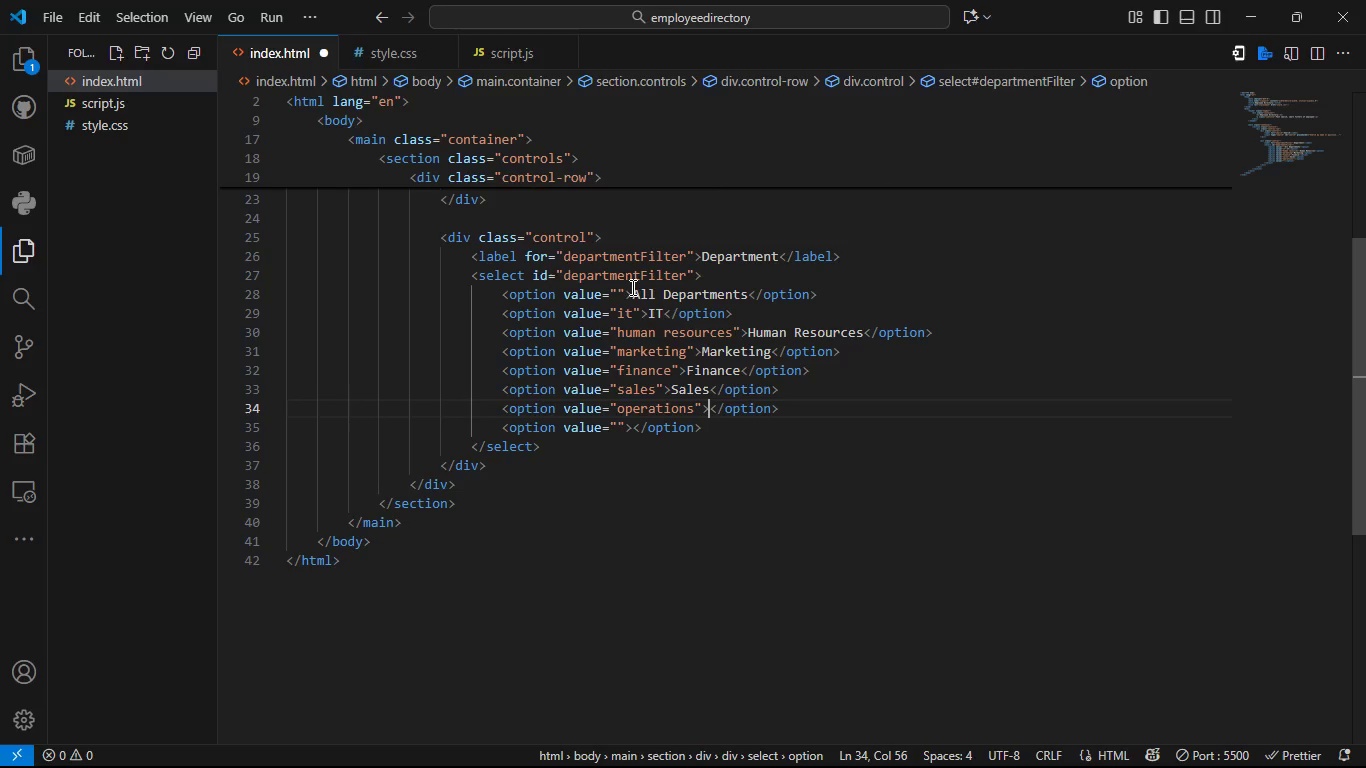 
key(ArrowRight)
 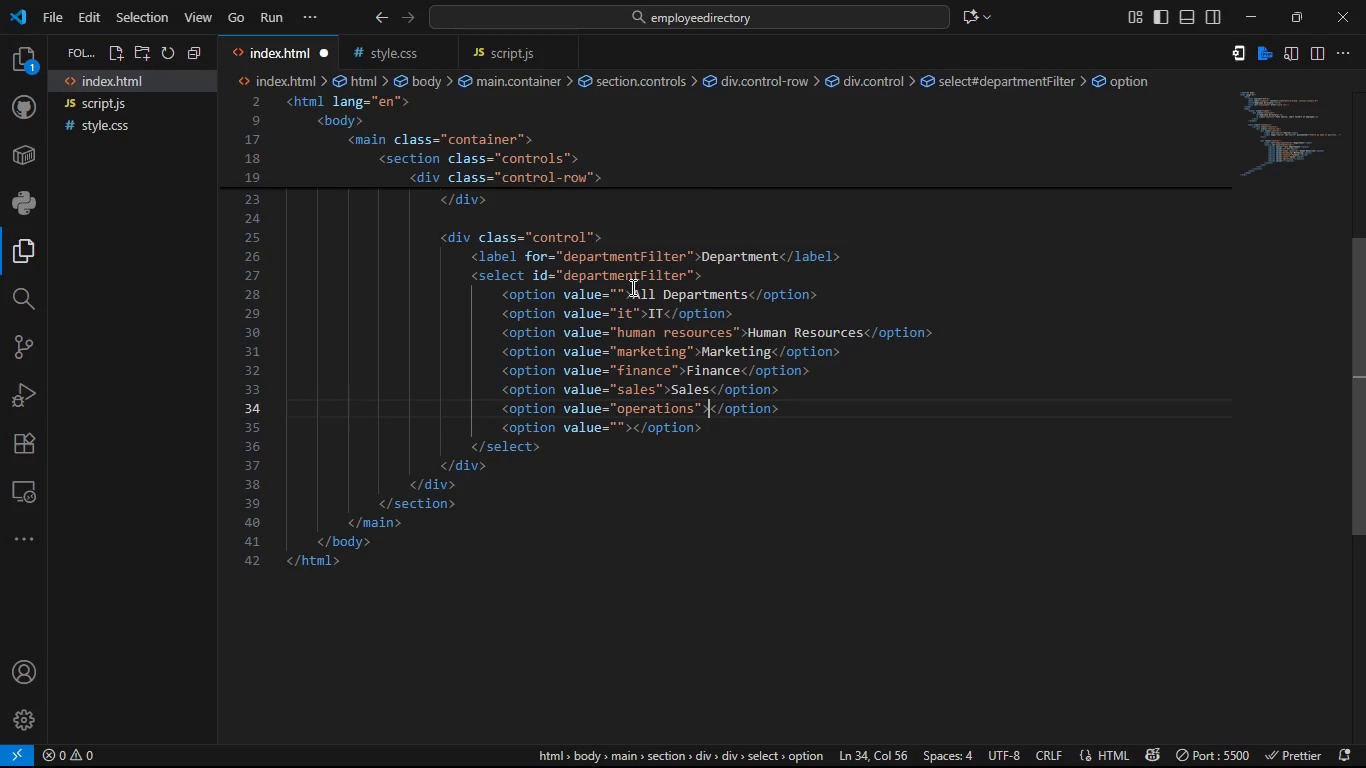 
type(Operations)
key(Escape)
 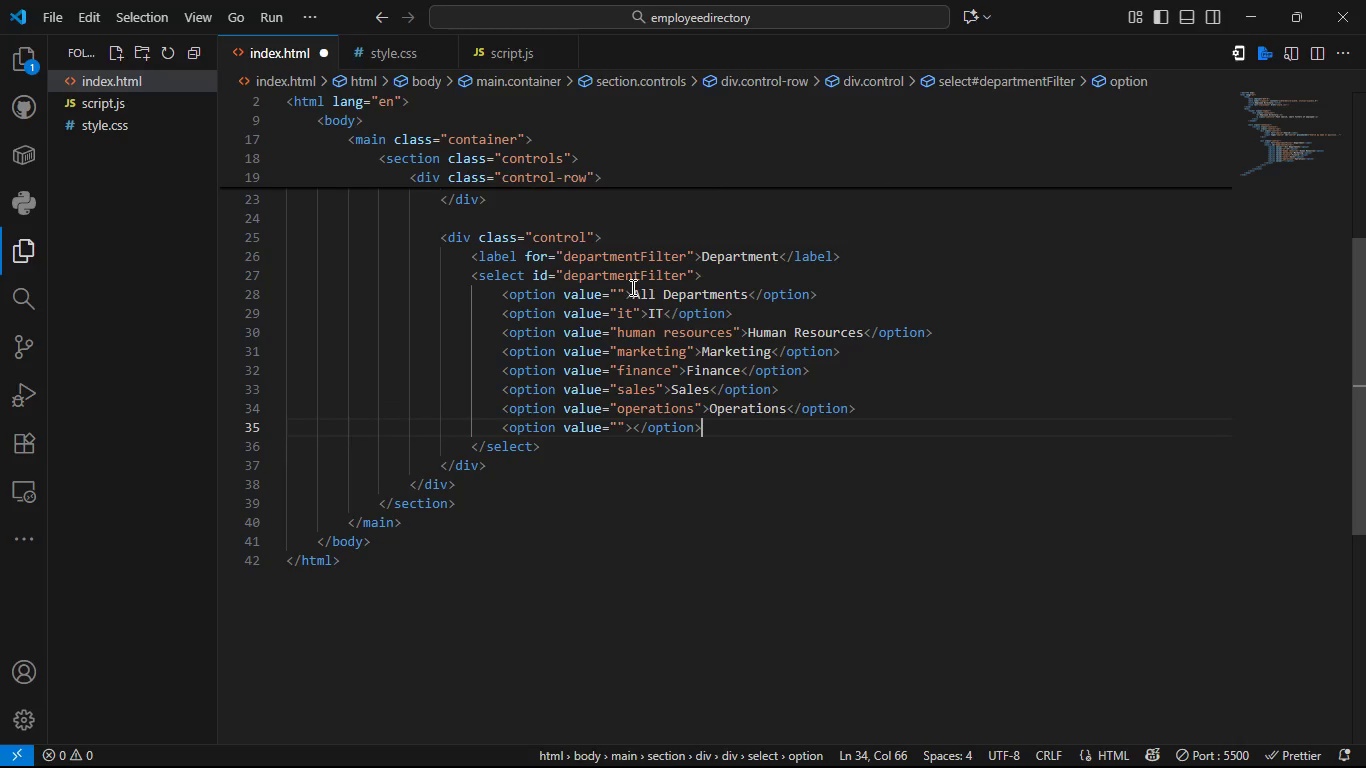 
key(ArrowDown)
 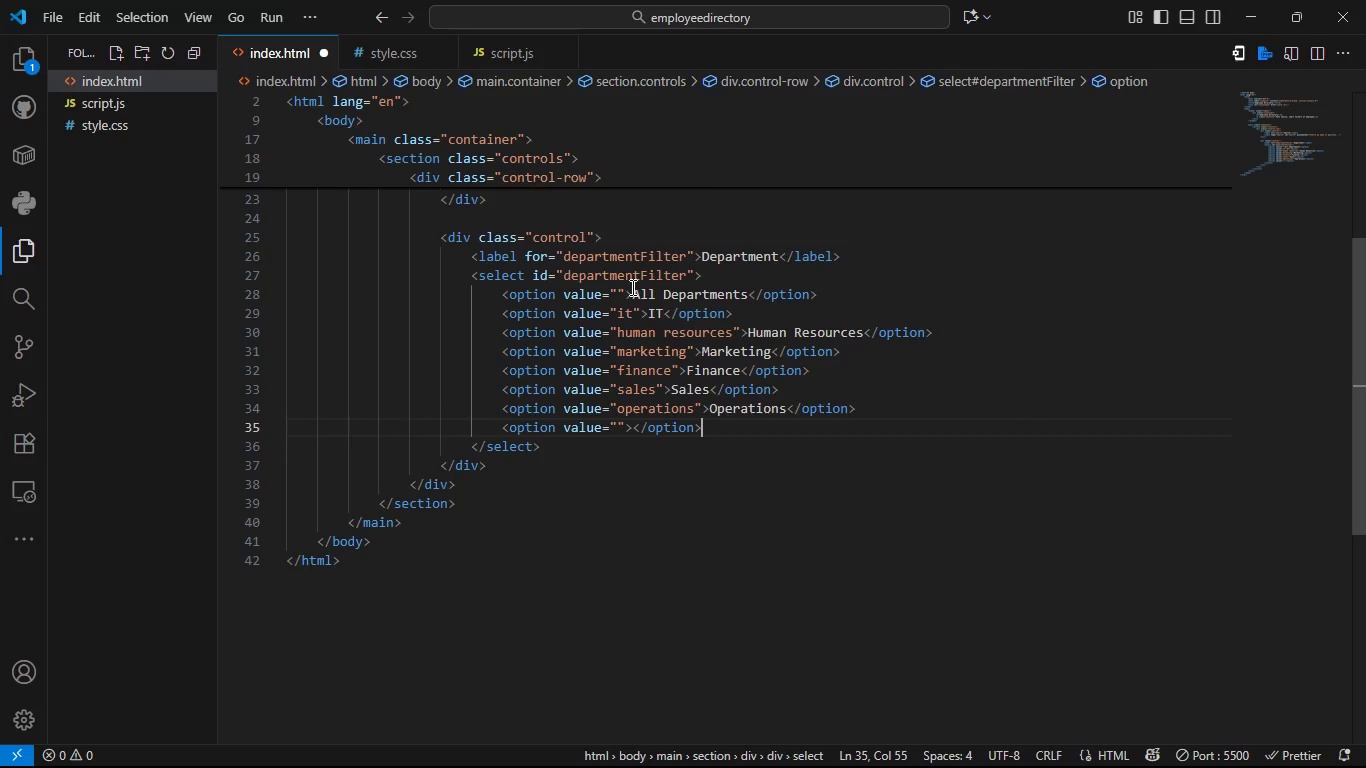 
hold_key(key=ArrowLeft, duration=0.7)
 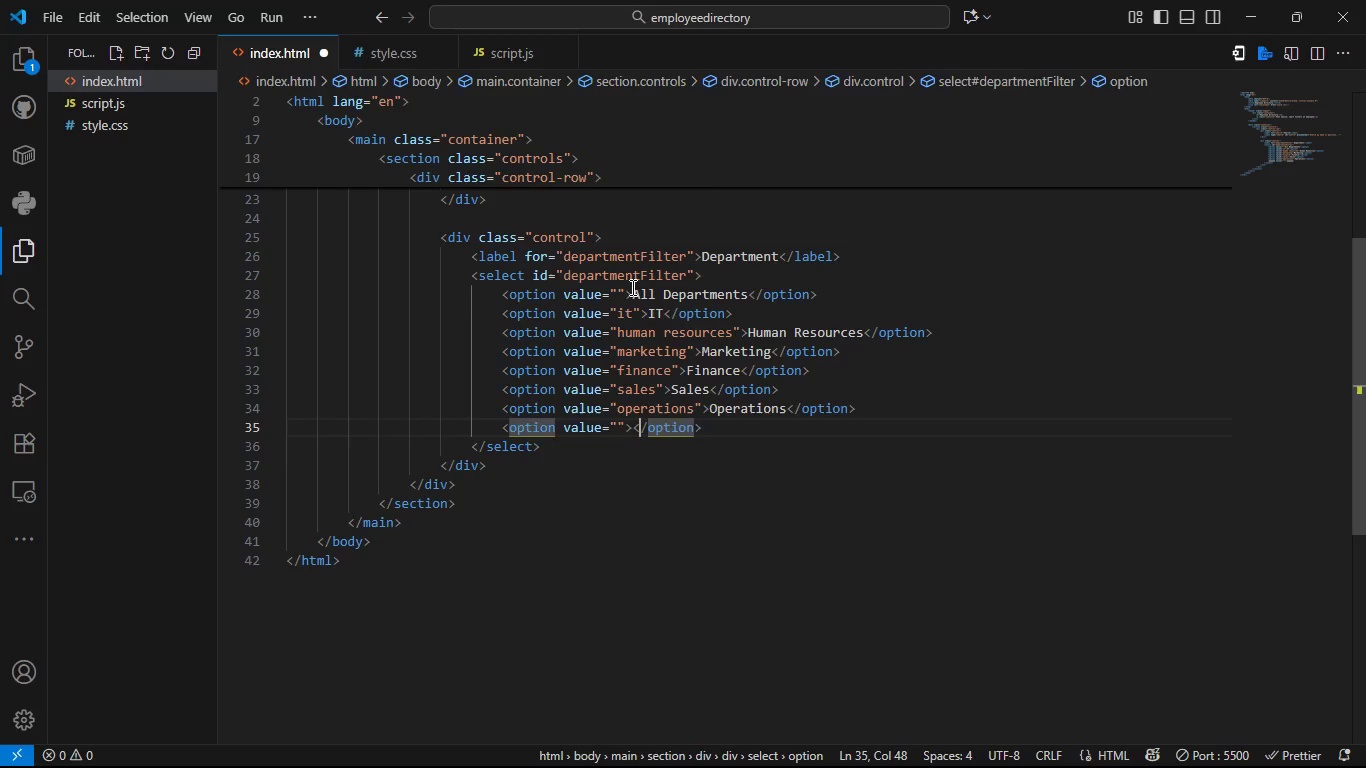 
key(ArrowLeft)
 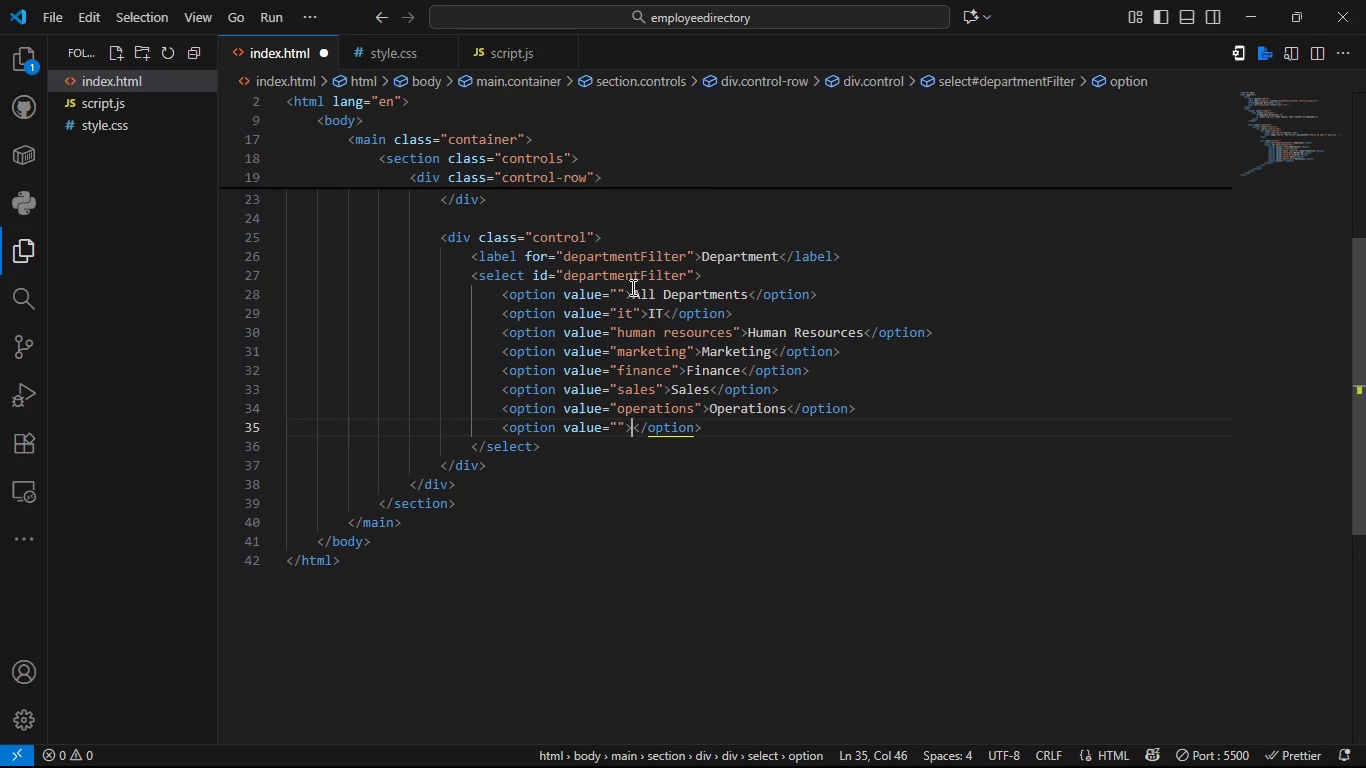 
key(ArrowLeft)
 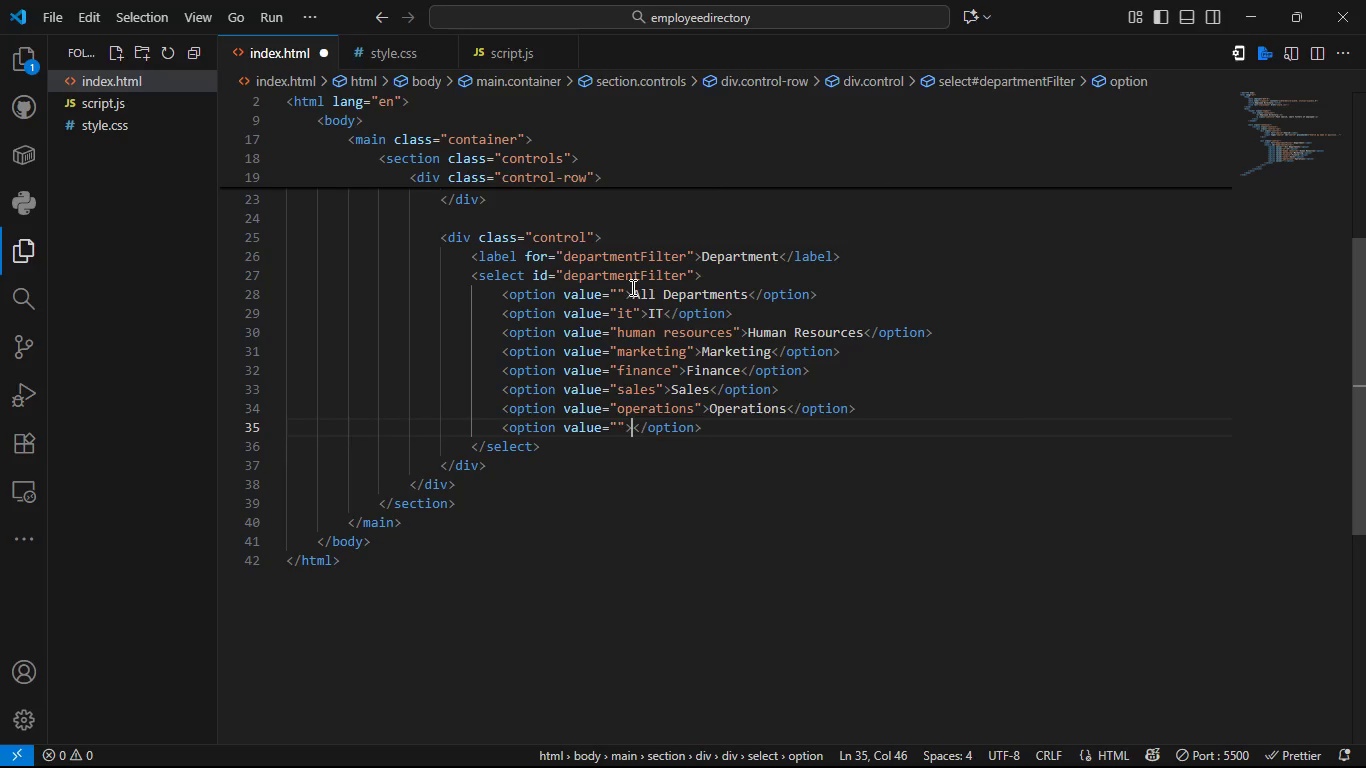 
key(ArrowLeft)
 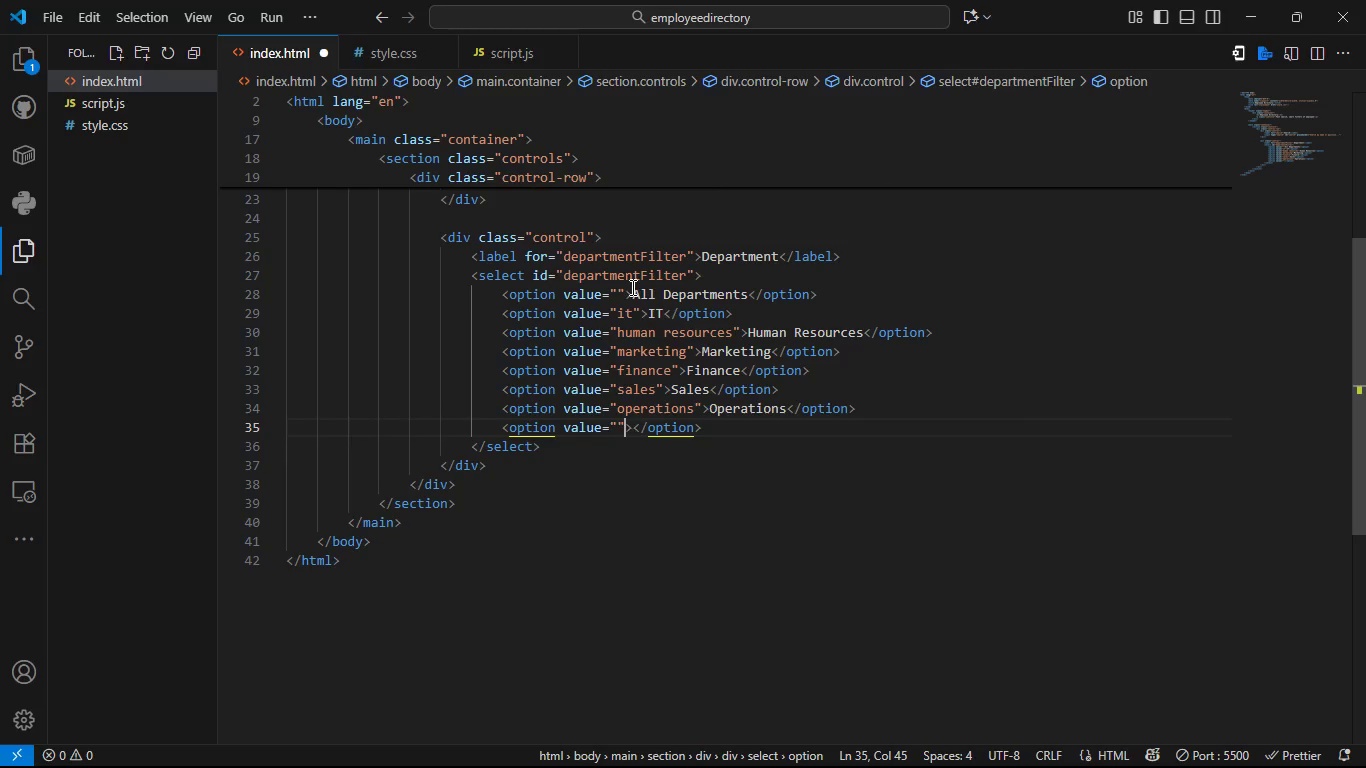 
key(ArrowLeft)
 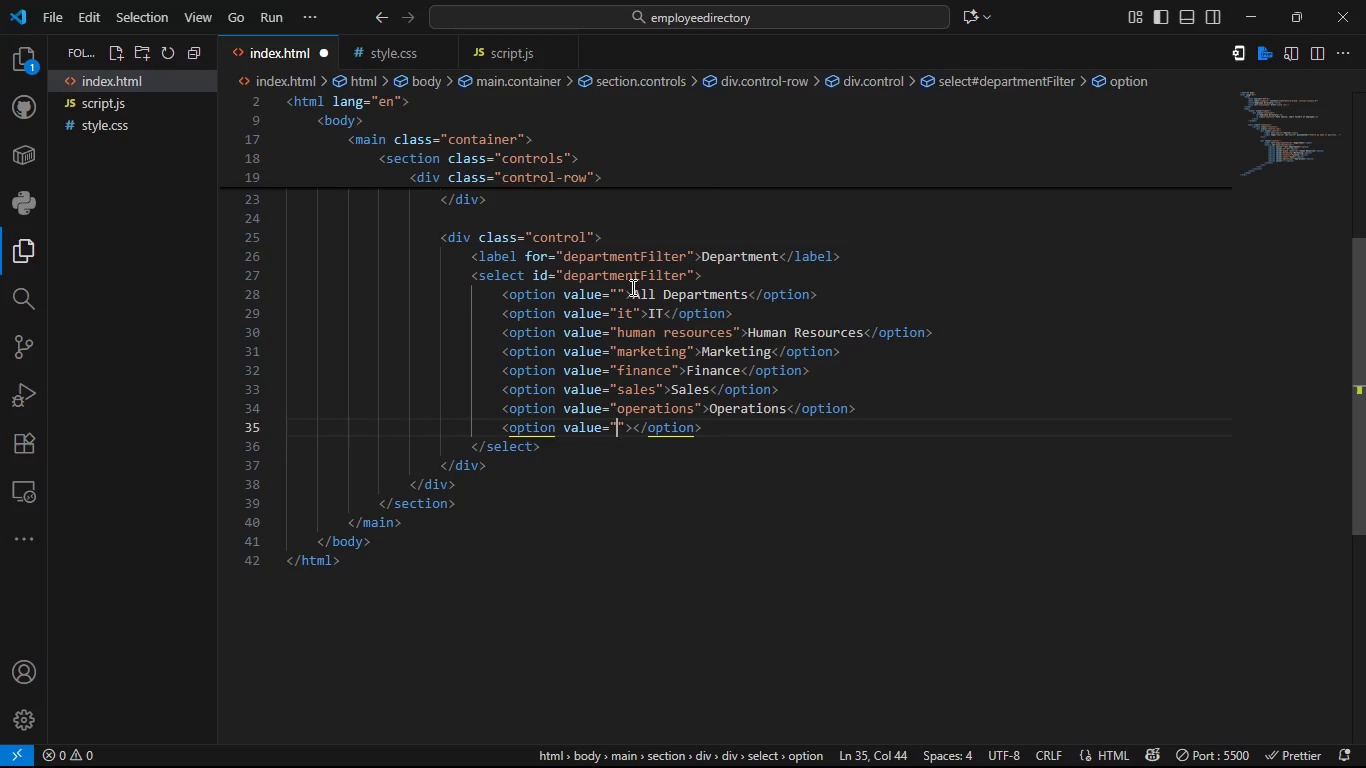 
type(administration)
 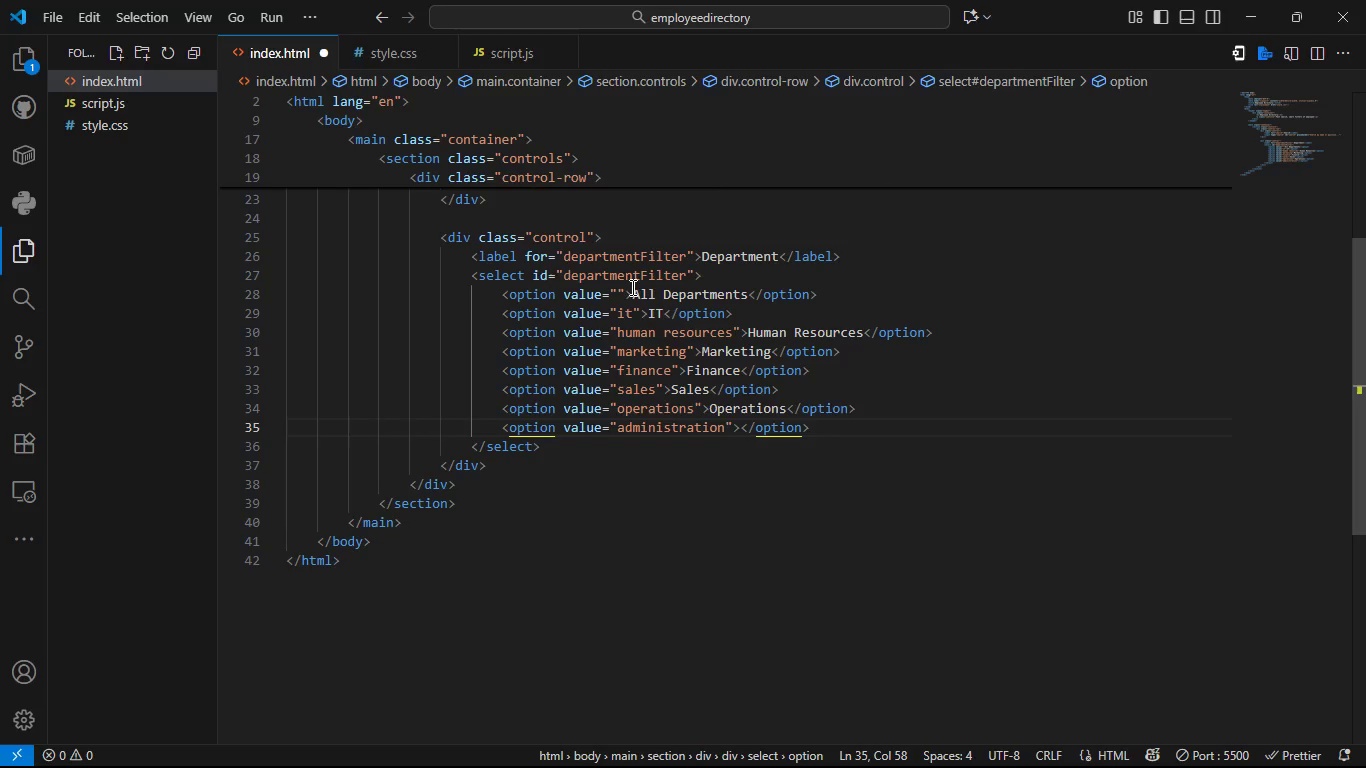 
key(ArrowRight)
 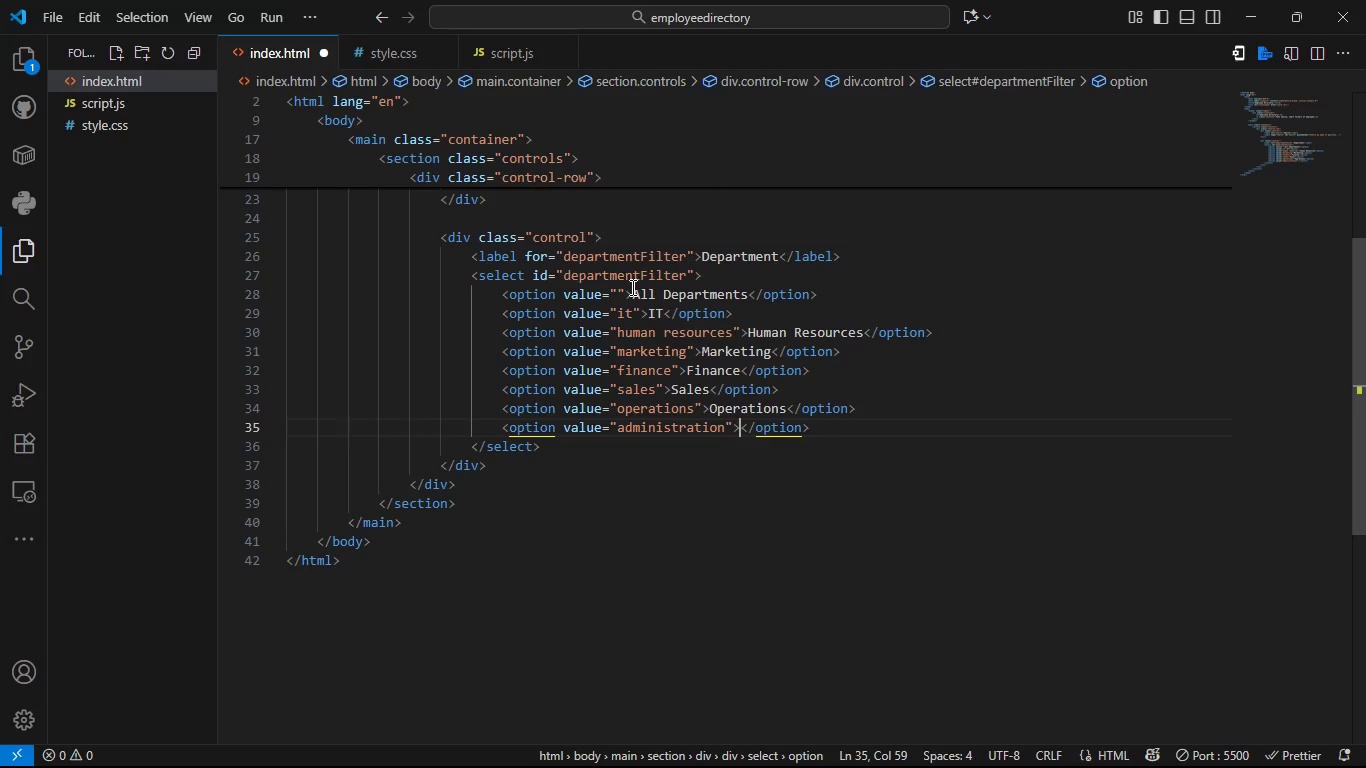 
key(ArrowRight)
 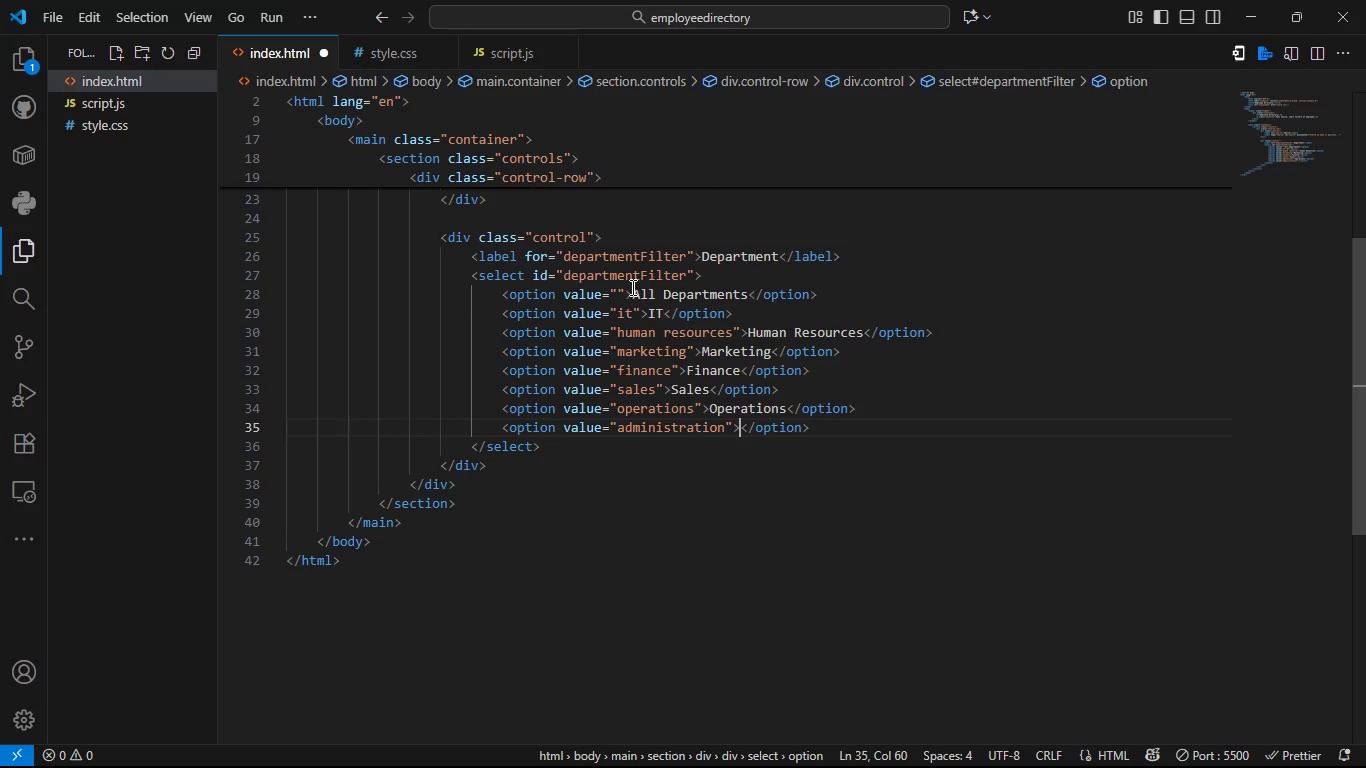 
type(Administration)
key(Escape)
 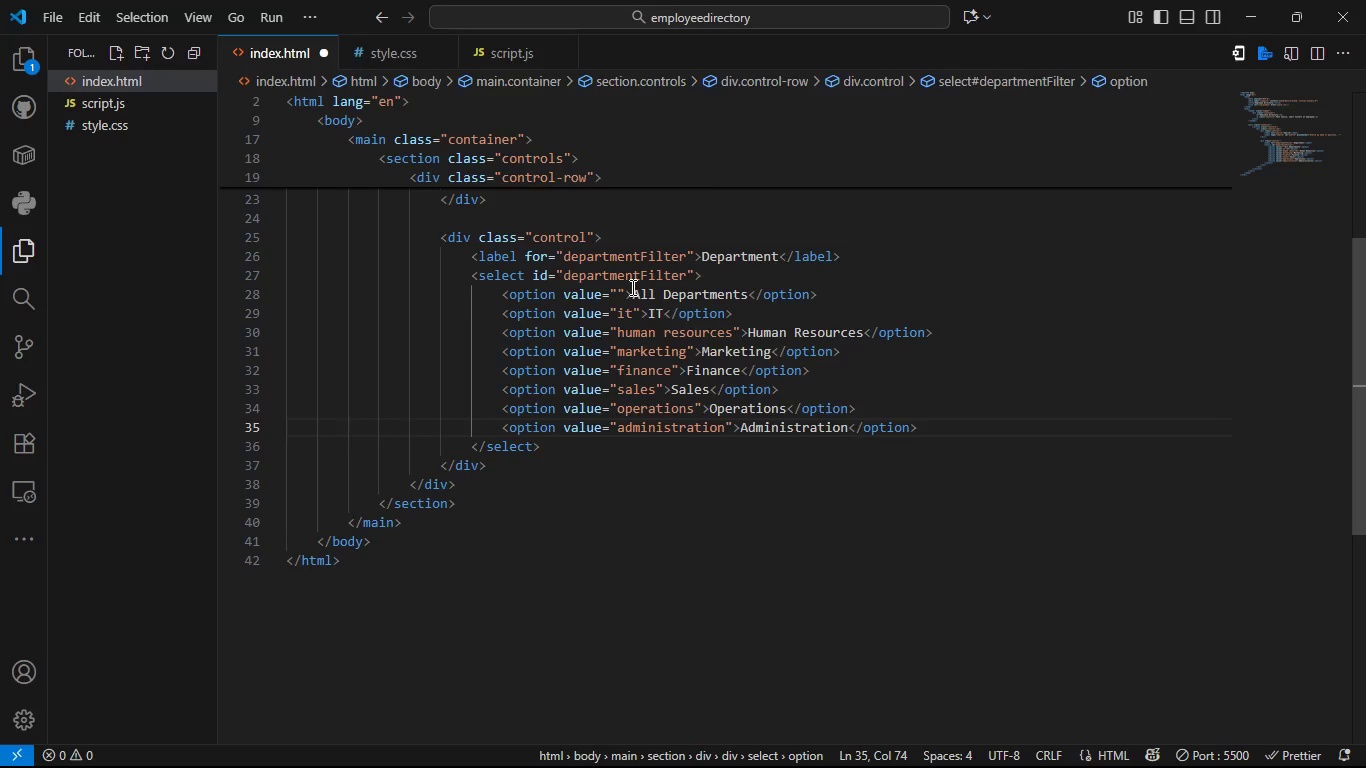 
key(ArrowDown)
 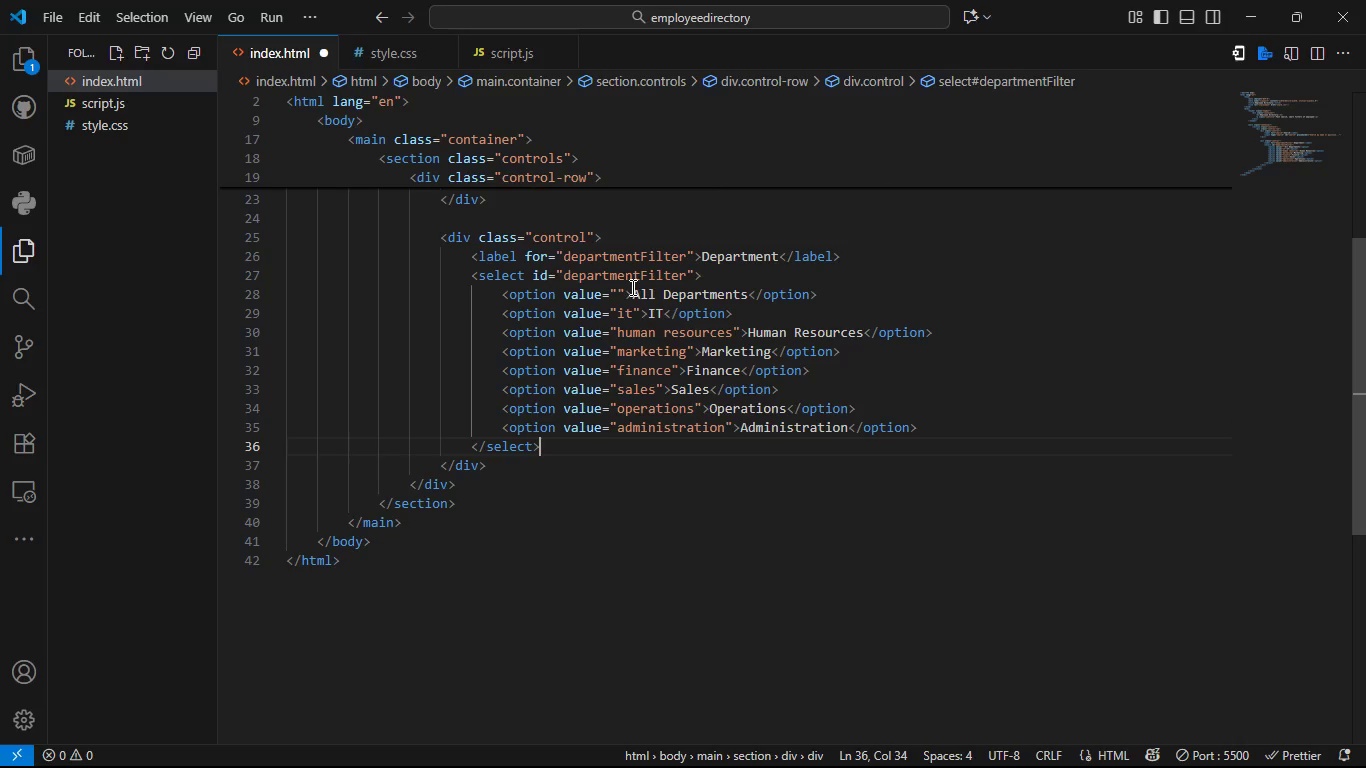 
key(ArrowDown)
 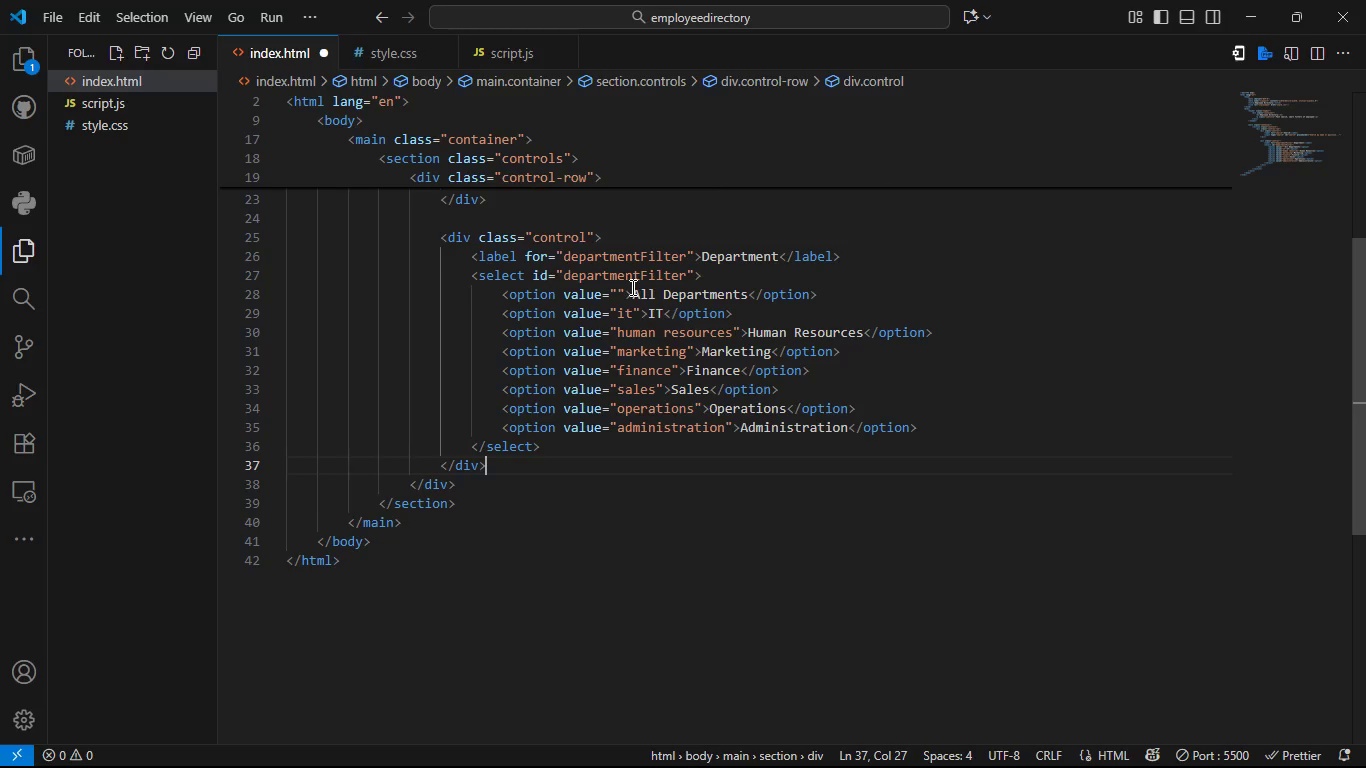 
key(ArrowDown)
 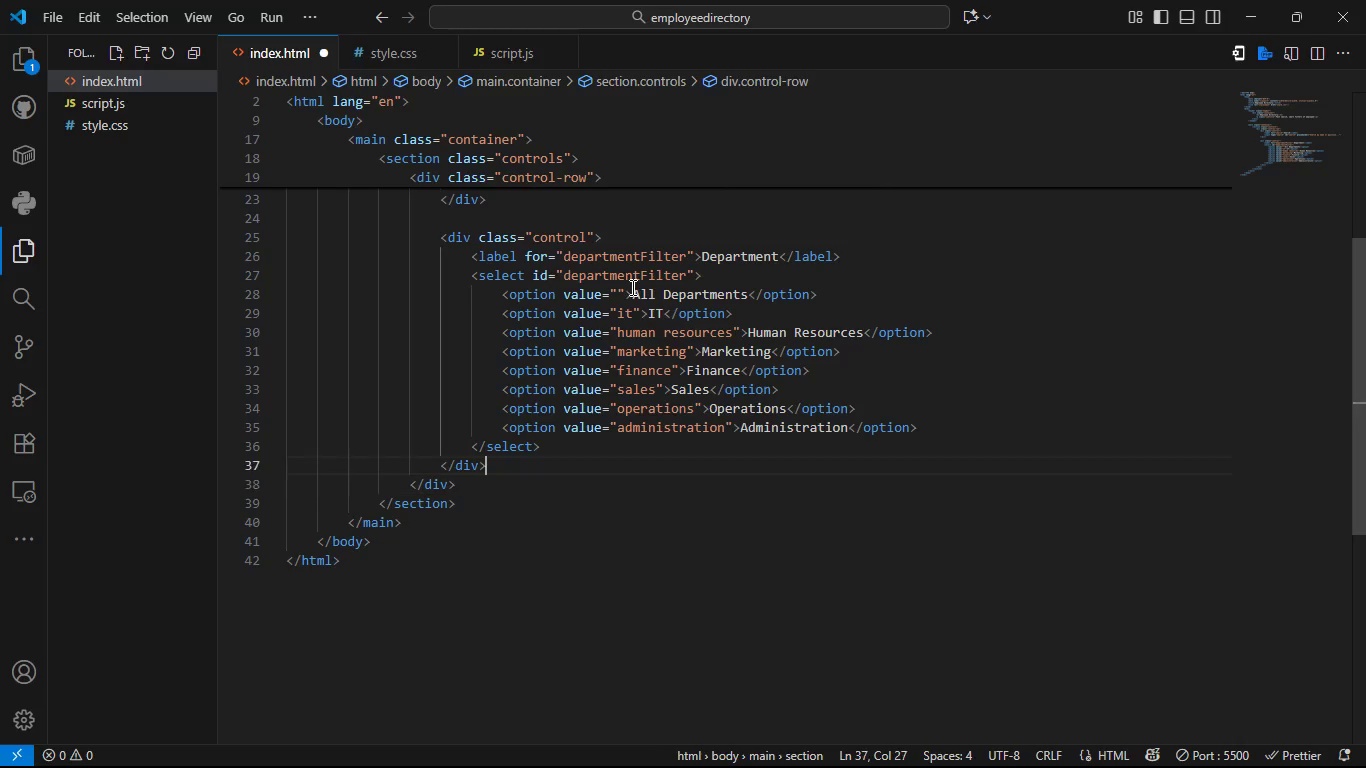 
key(ArrowUp)
 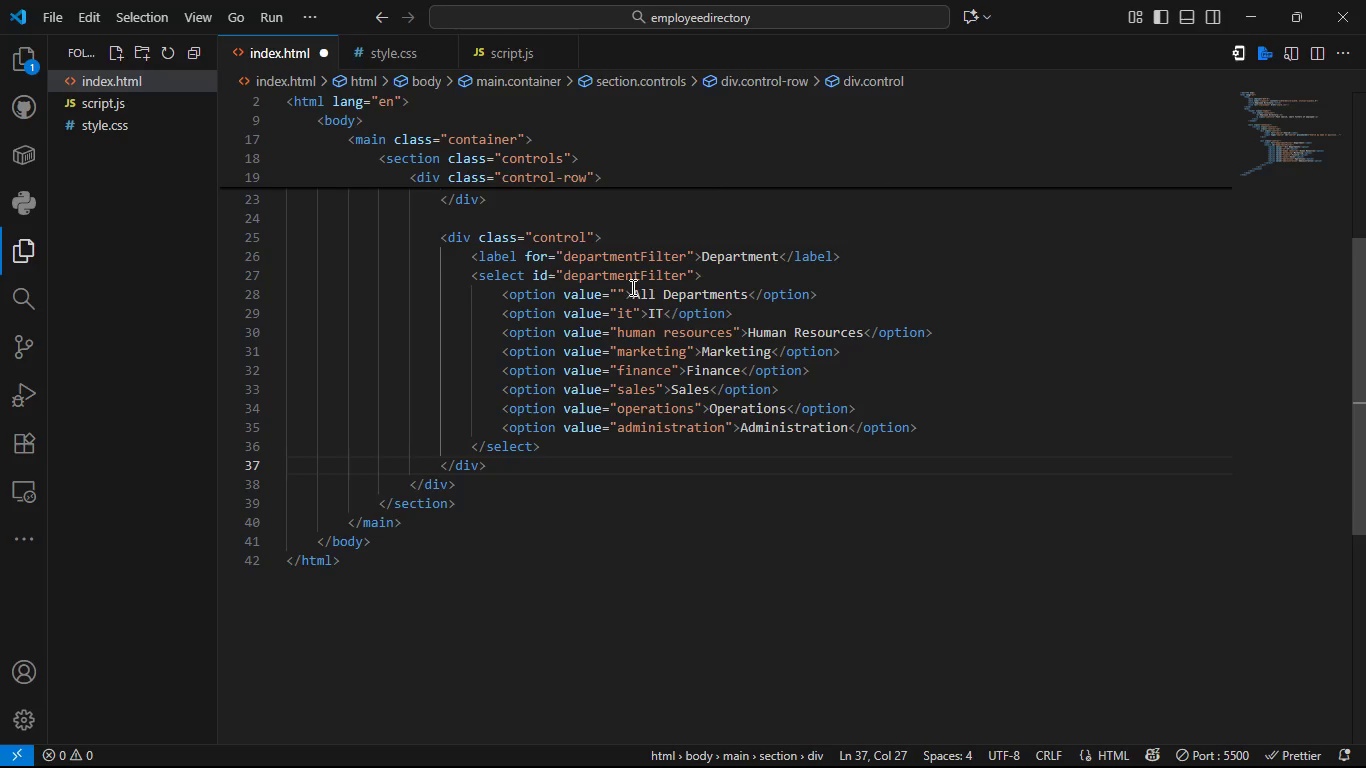 
key(Enter)
 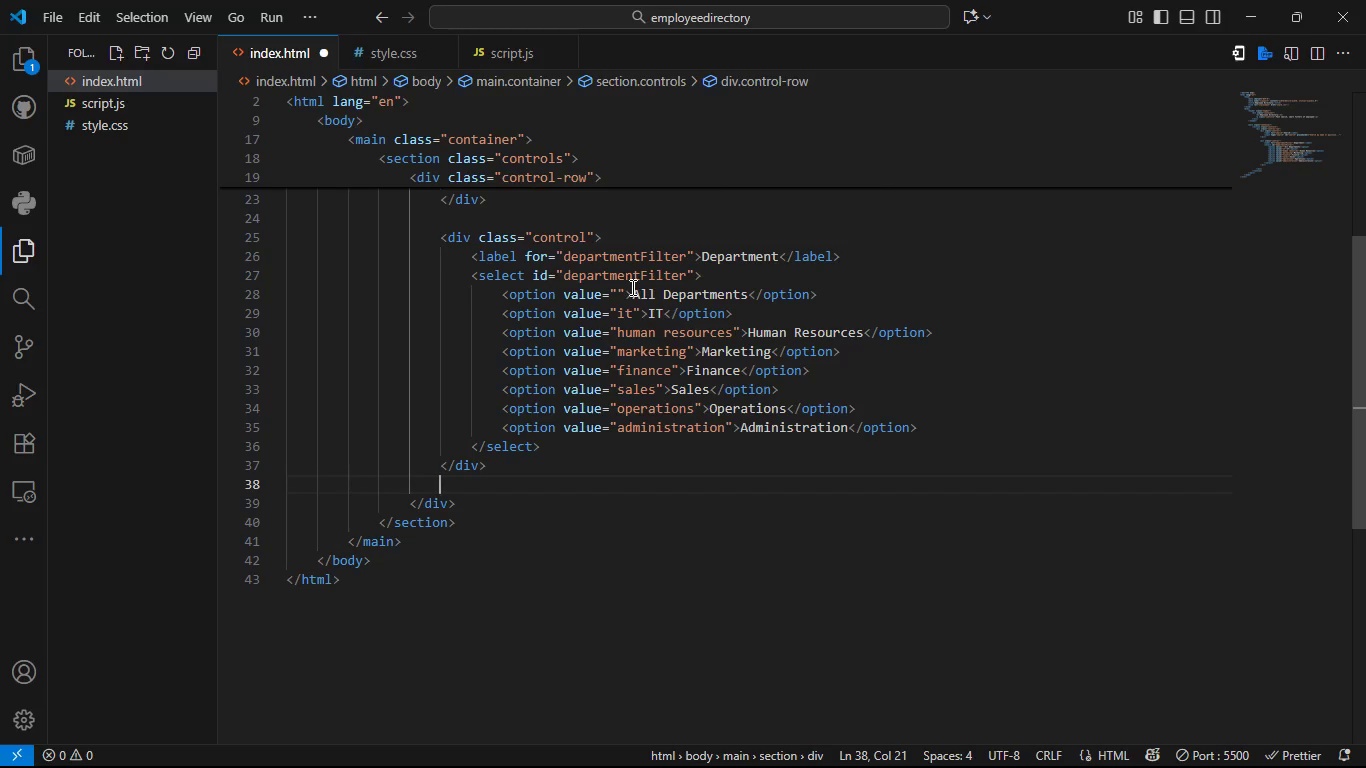 
wait(5.25)
 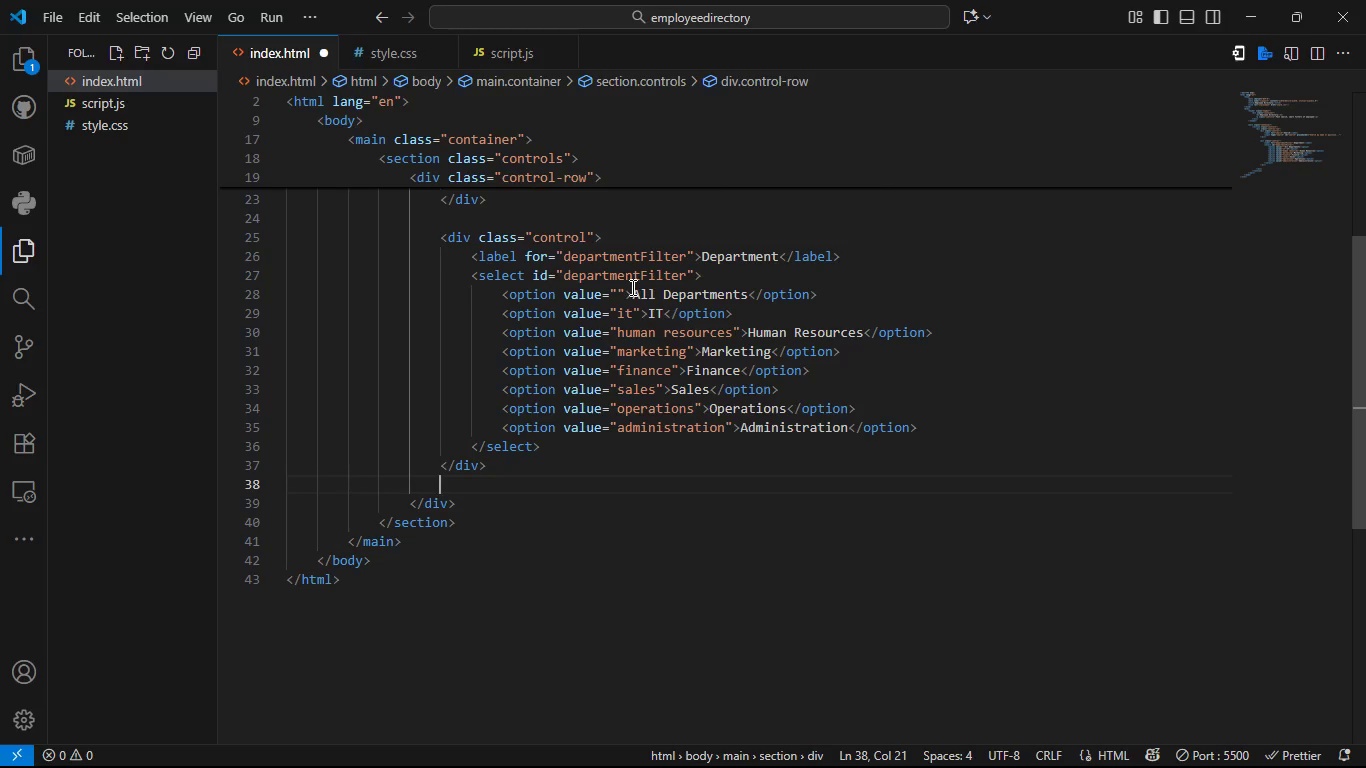 
key(Enter)
 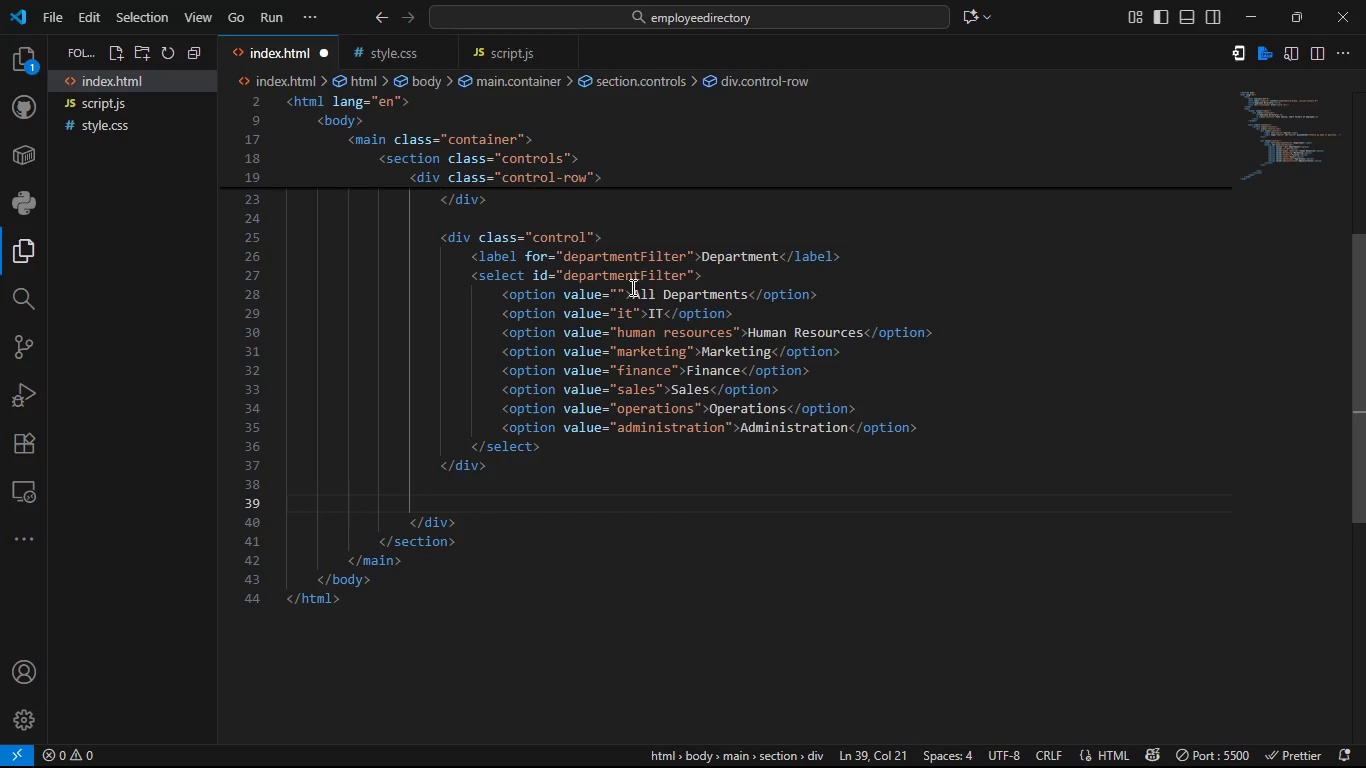 
type(<div>)
 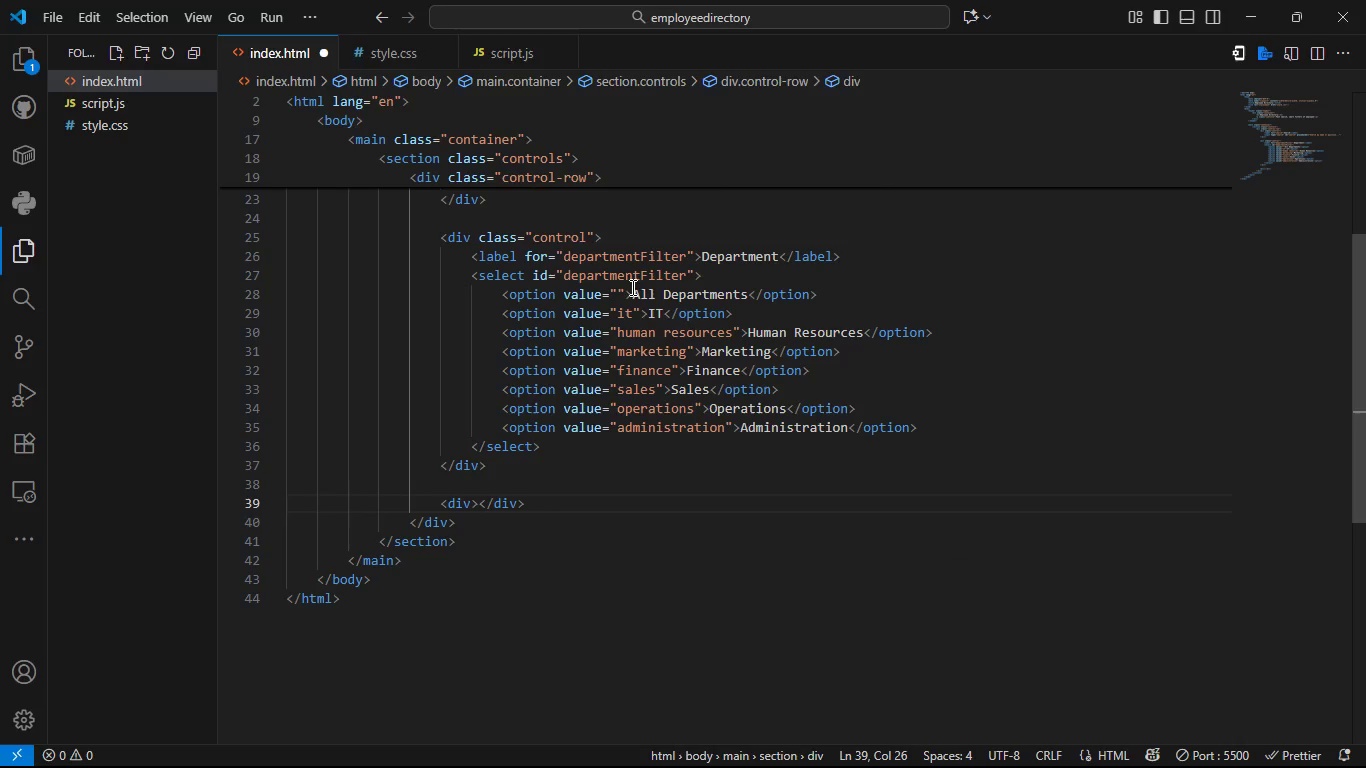 
key(ArrowDown)
 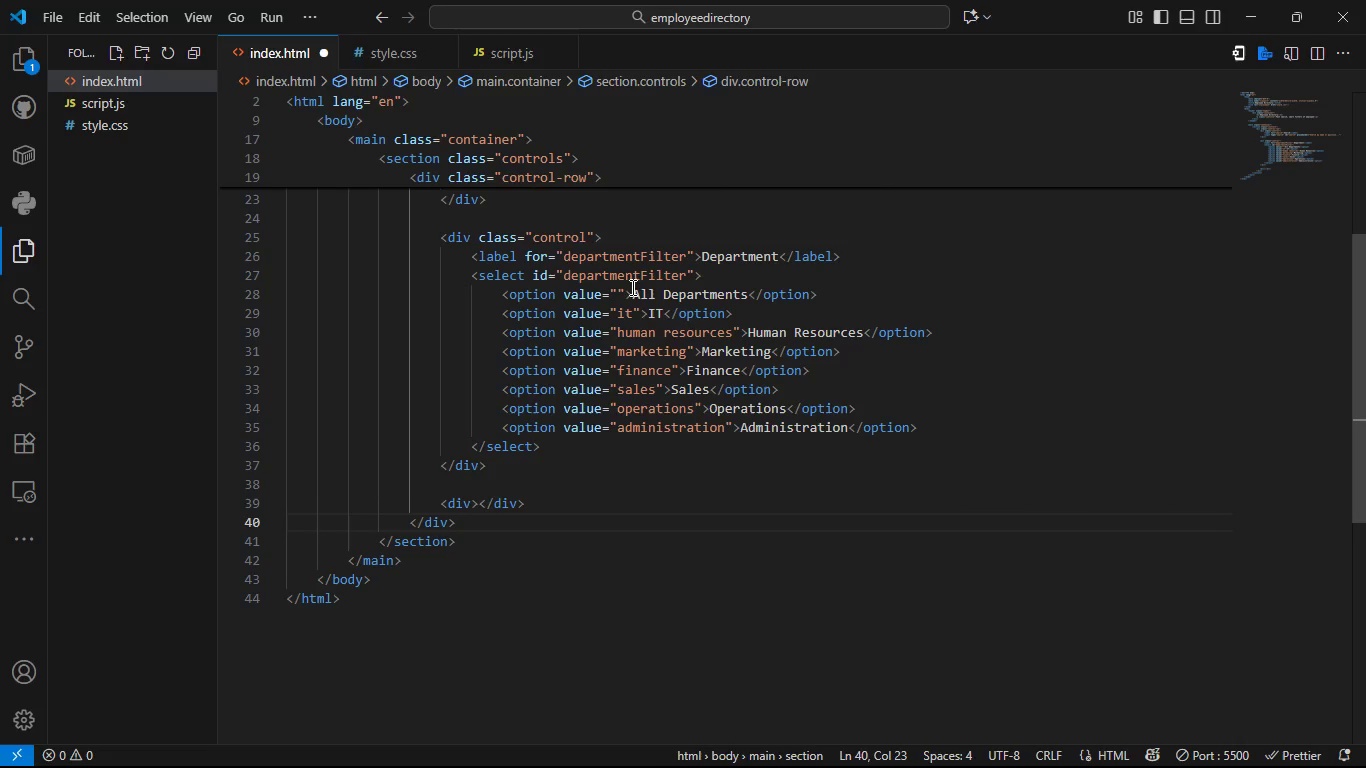 
key(ArrowUp)
 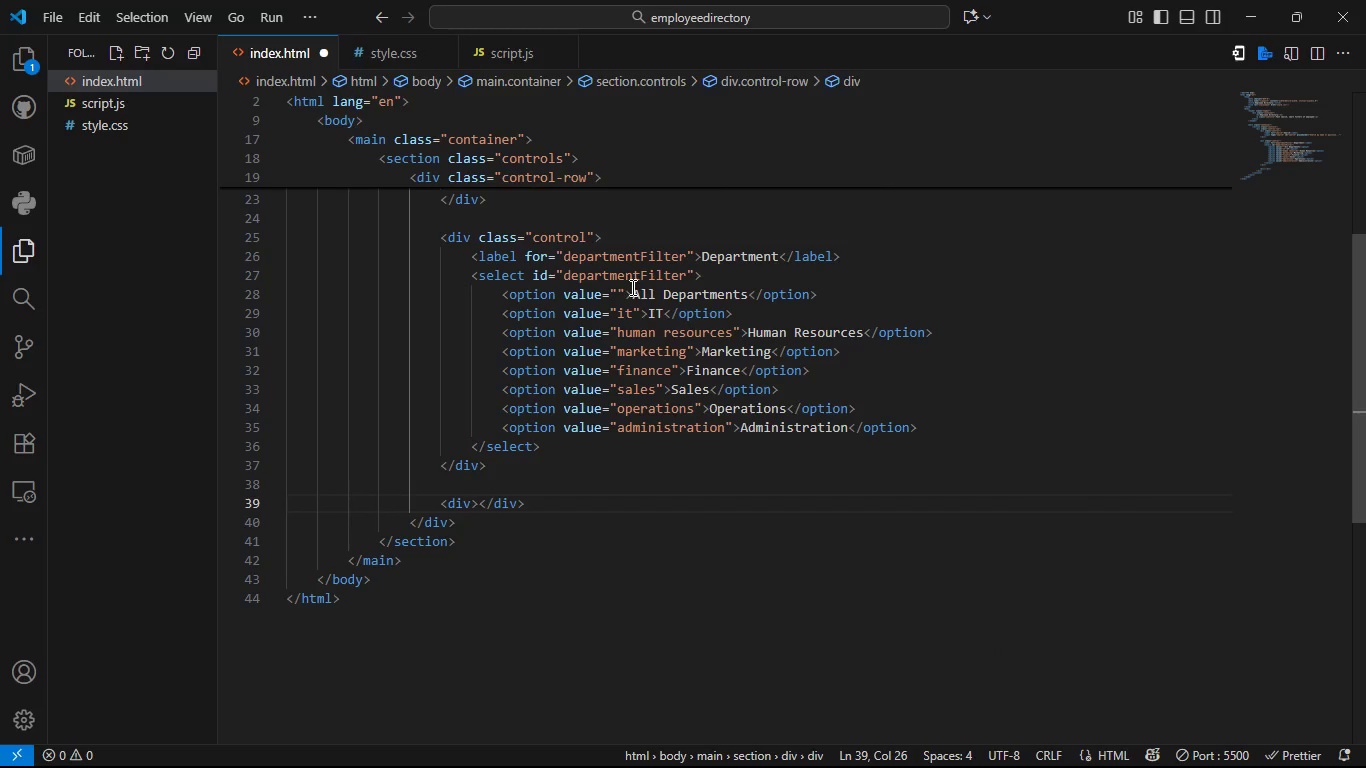 
key(ArrowLeft)
 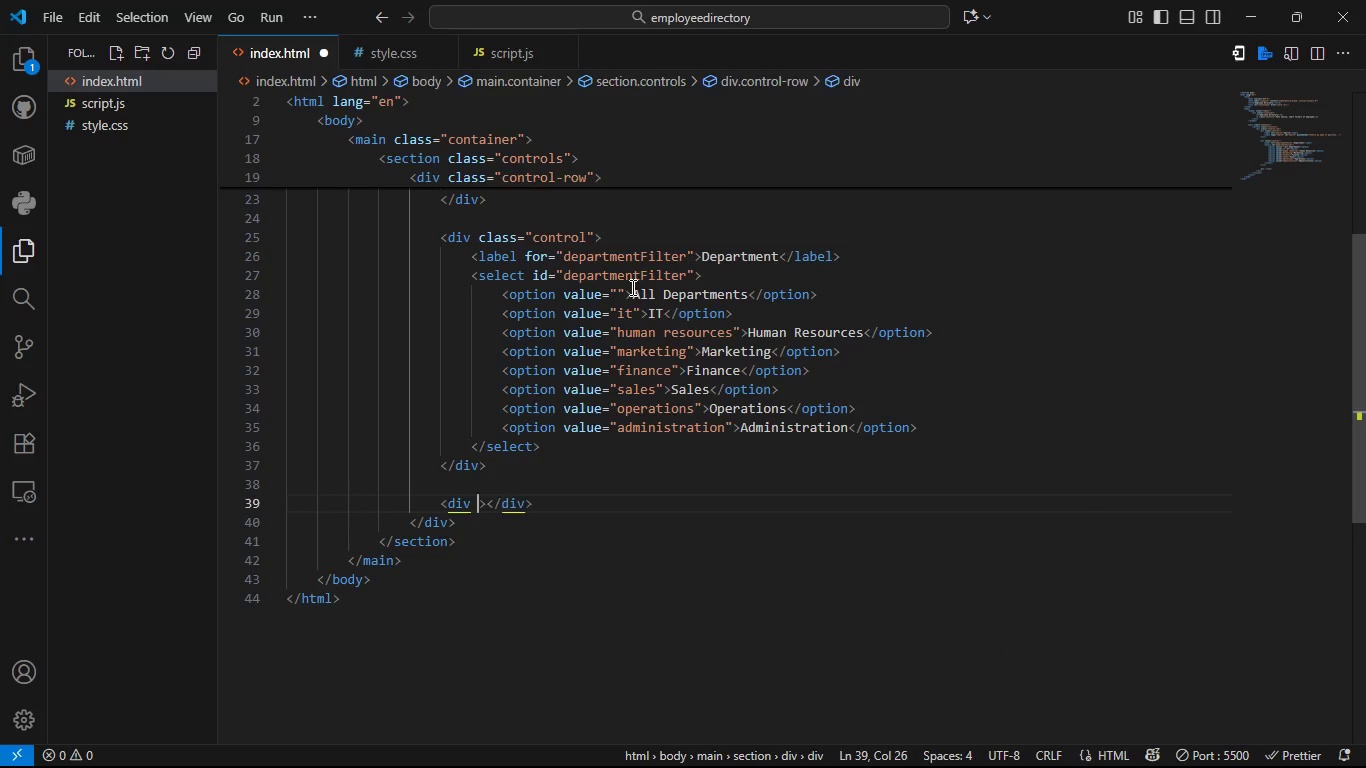 
type( clas=contrl)
key(Backspace)
type(ol)
 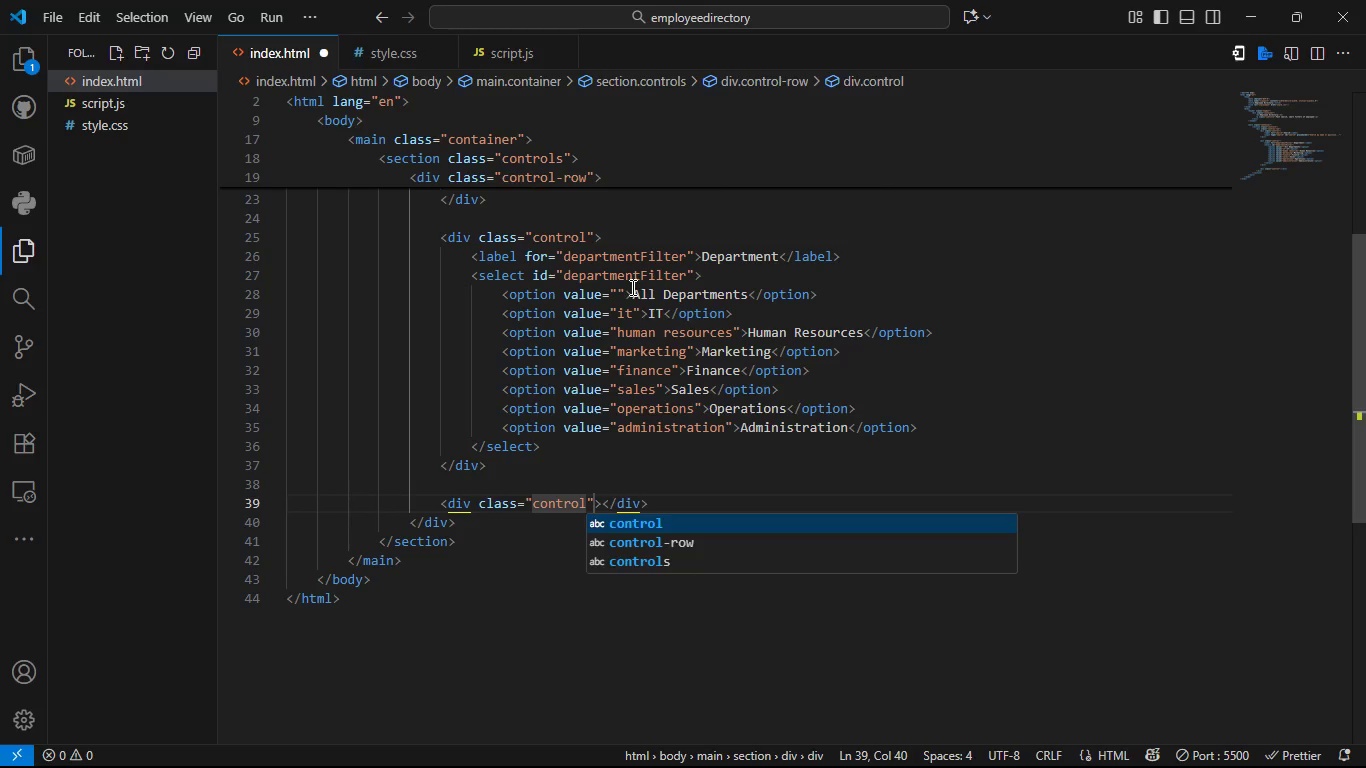 
key(ArrowRight)
 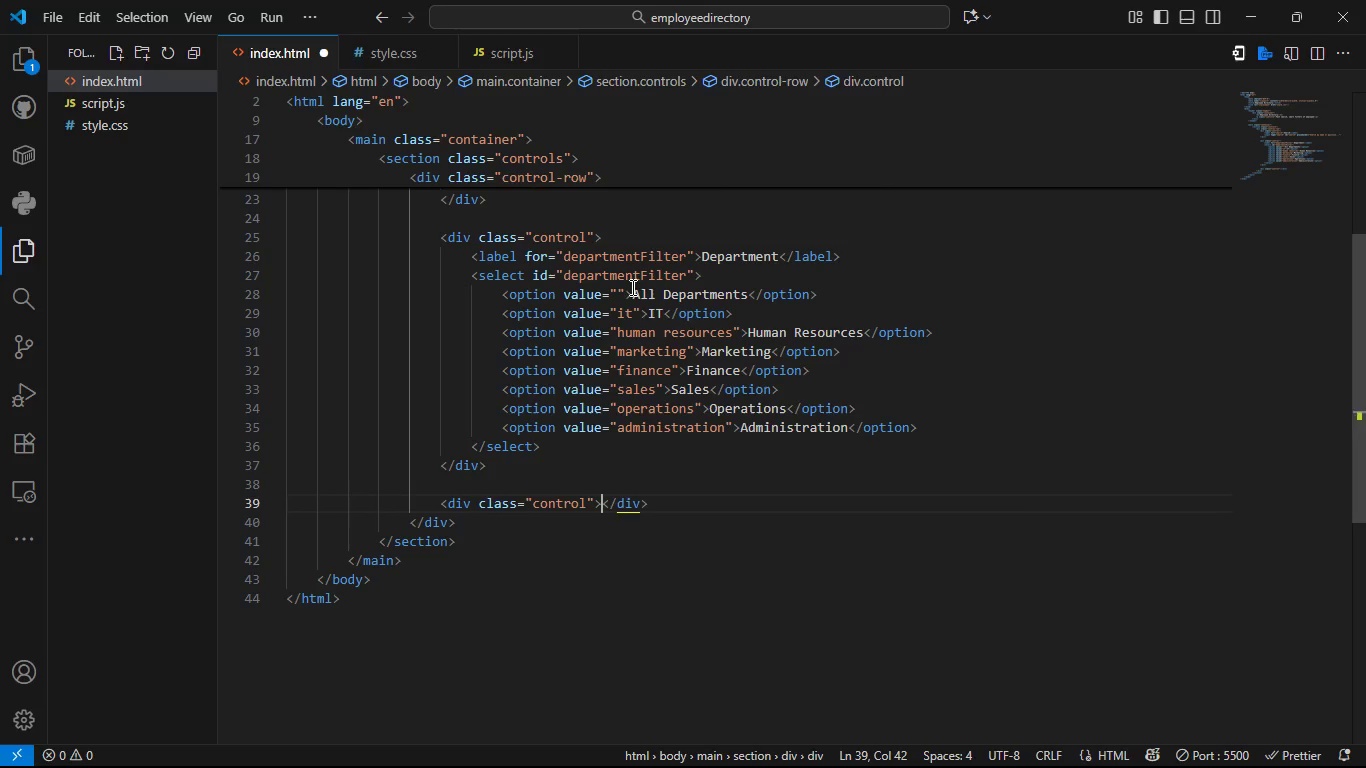 
key(ArrowRight)
 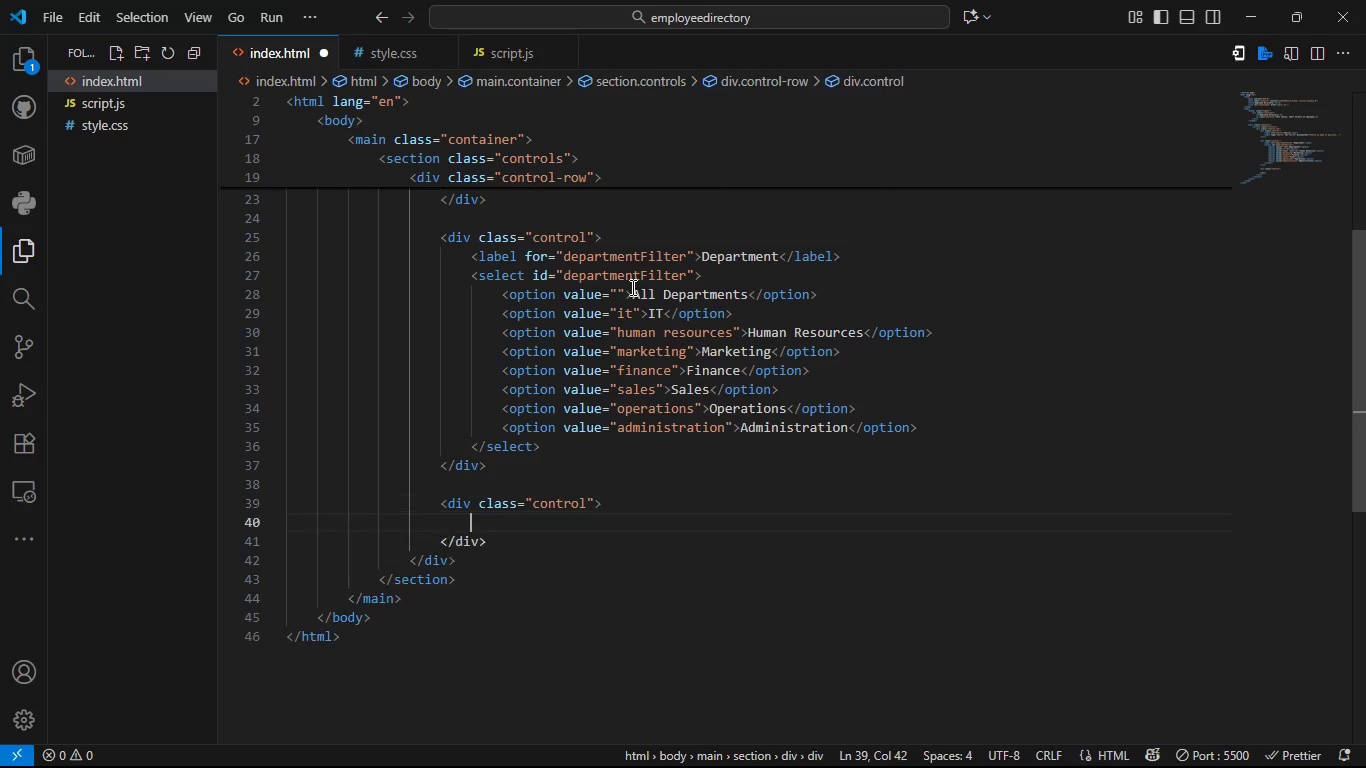 
key(Enter)
 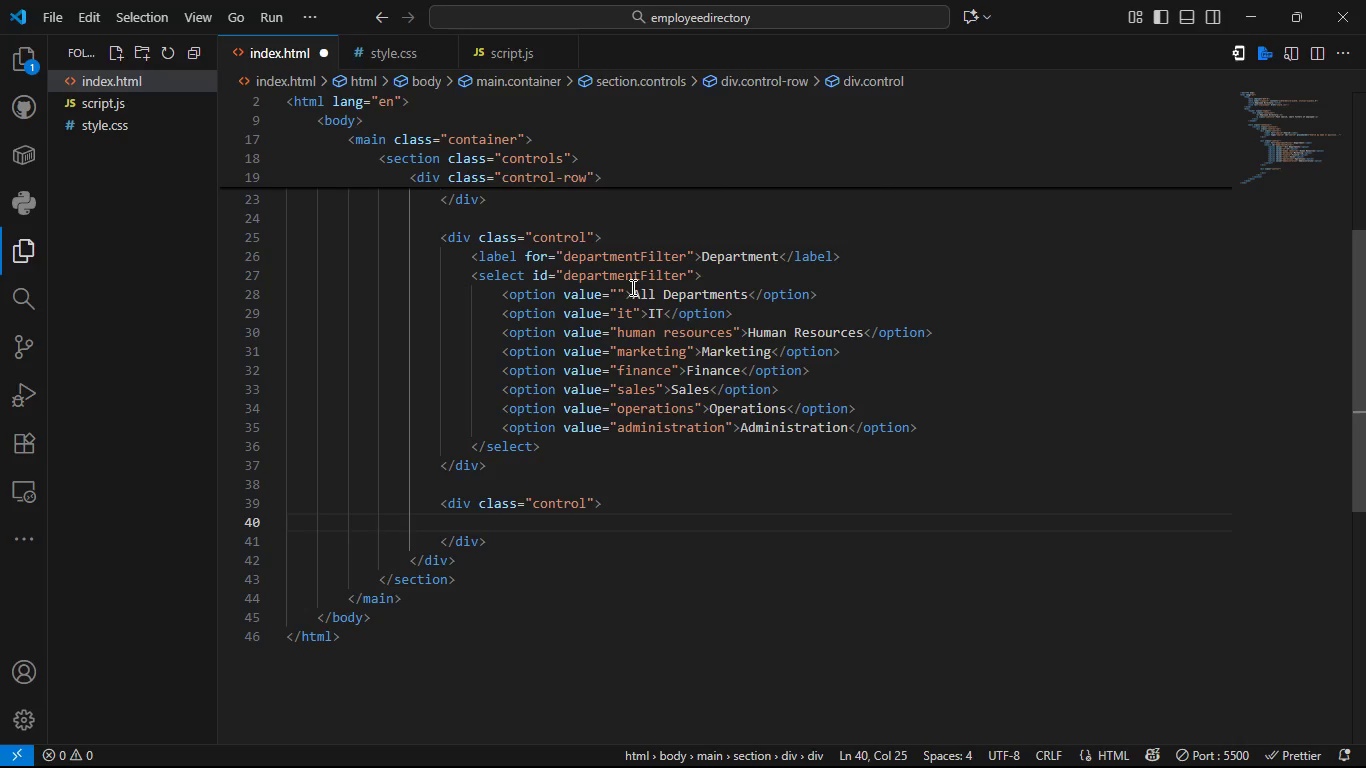 
type(<lable>)
 